 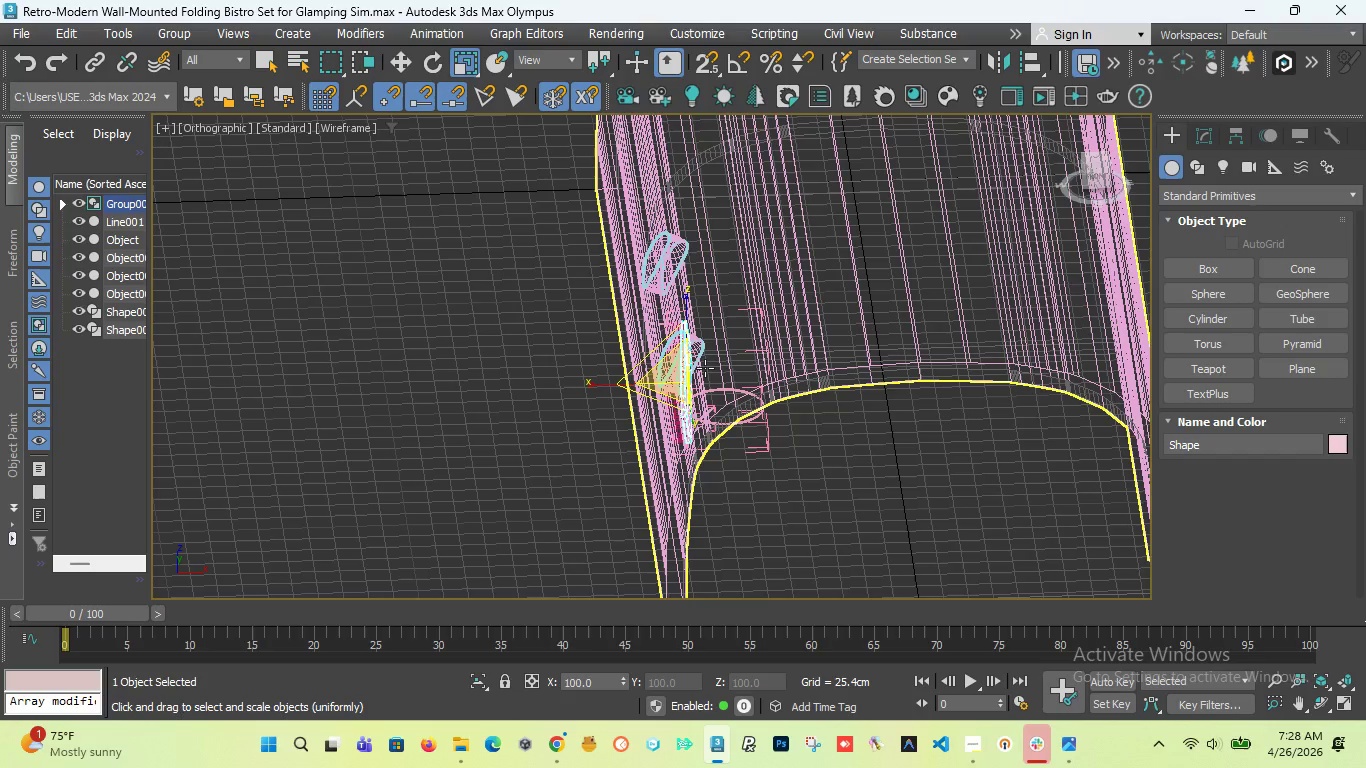 
scroll: coordinate [621, 352], scroll_direction: down, amount: 2.0
 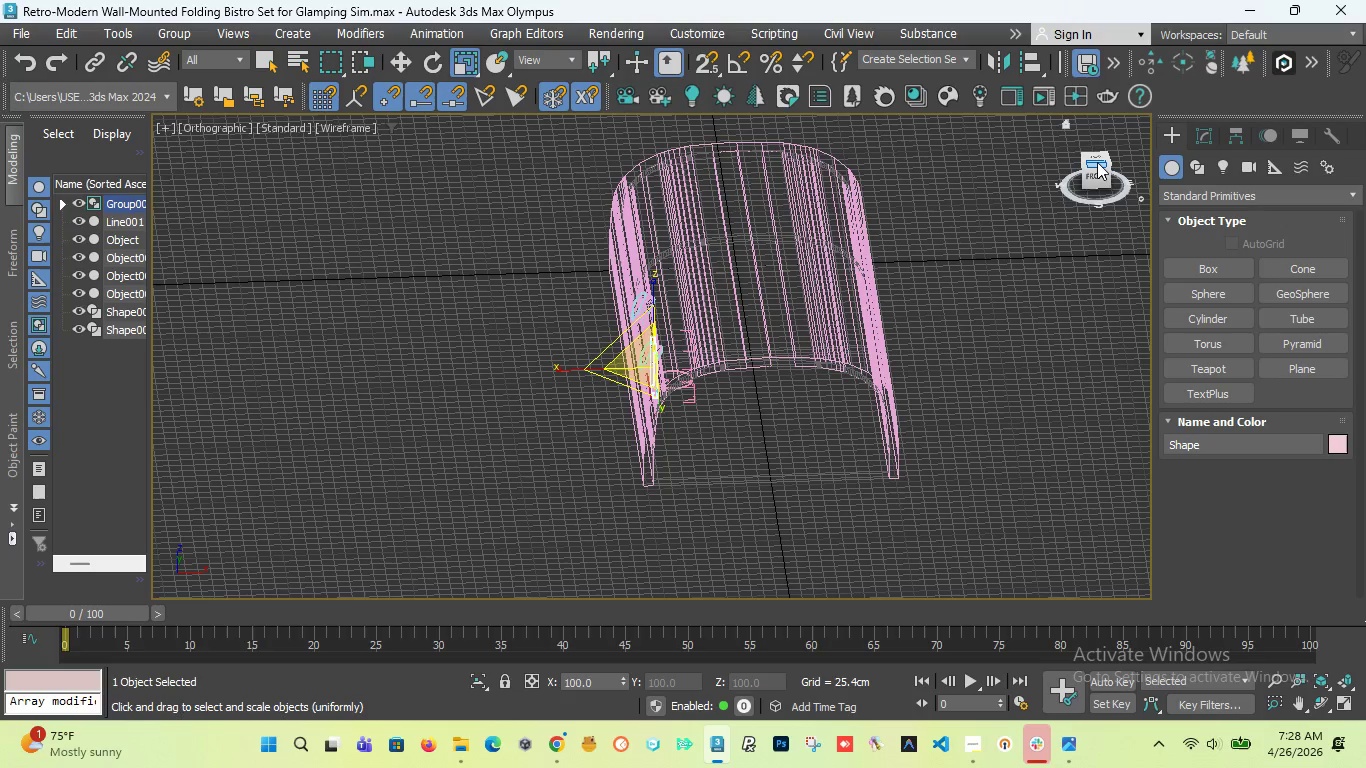 
left_click_drag(start_coordinate=[1097, 162], to_coordinate=[1072, 134])
 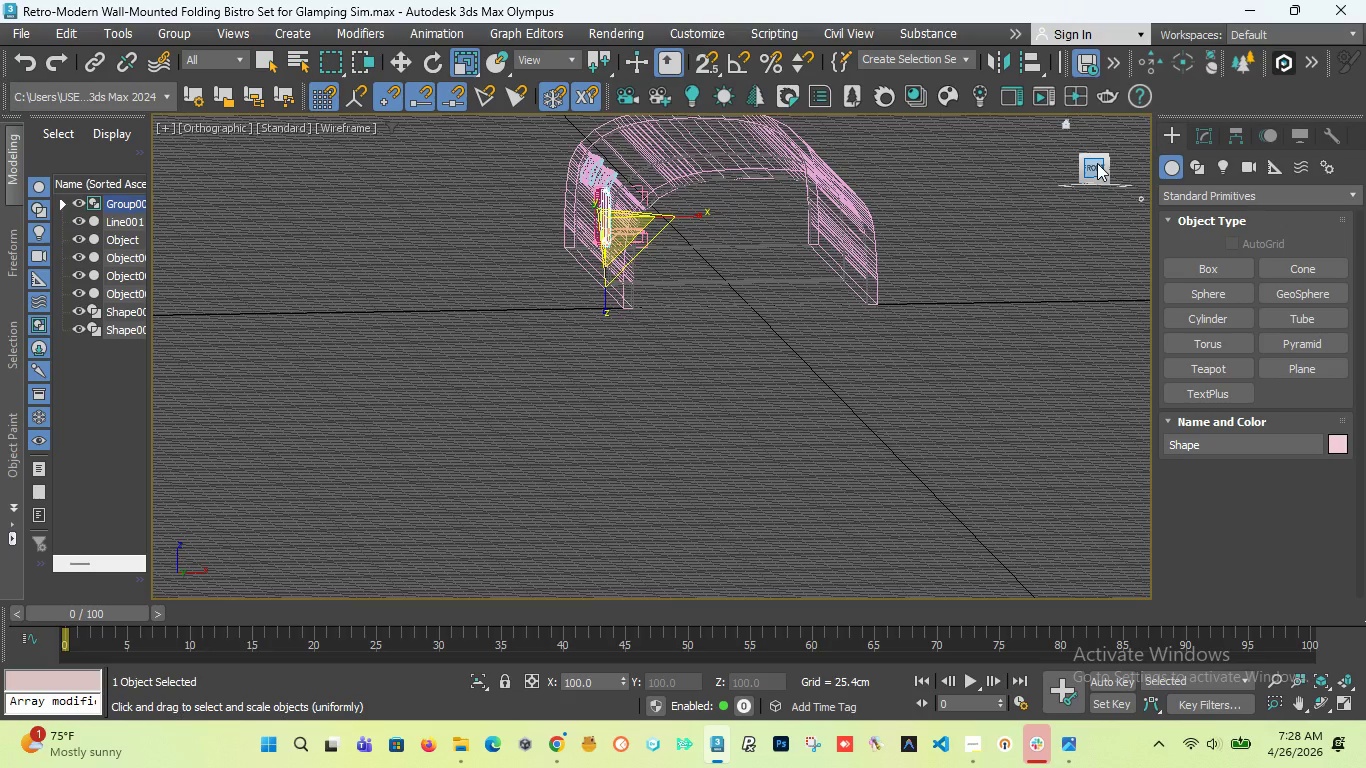 
key(F)
 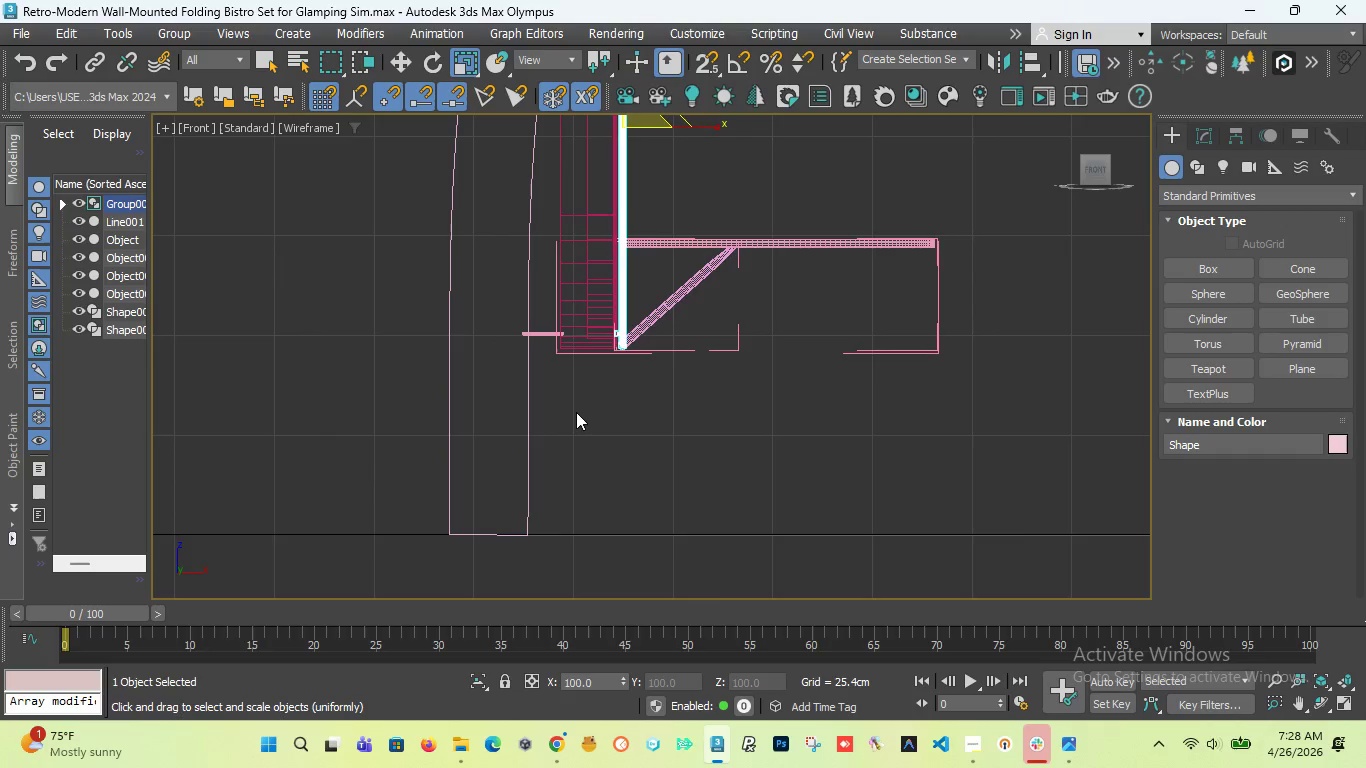 
scroll: coordinate [553, 423], scroll_direction: up, amount: 1.0
 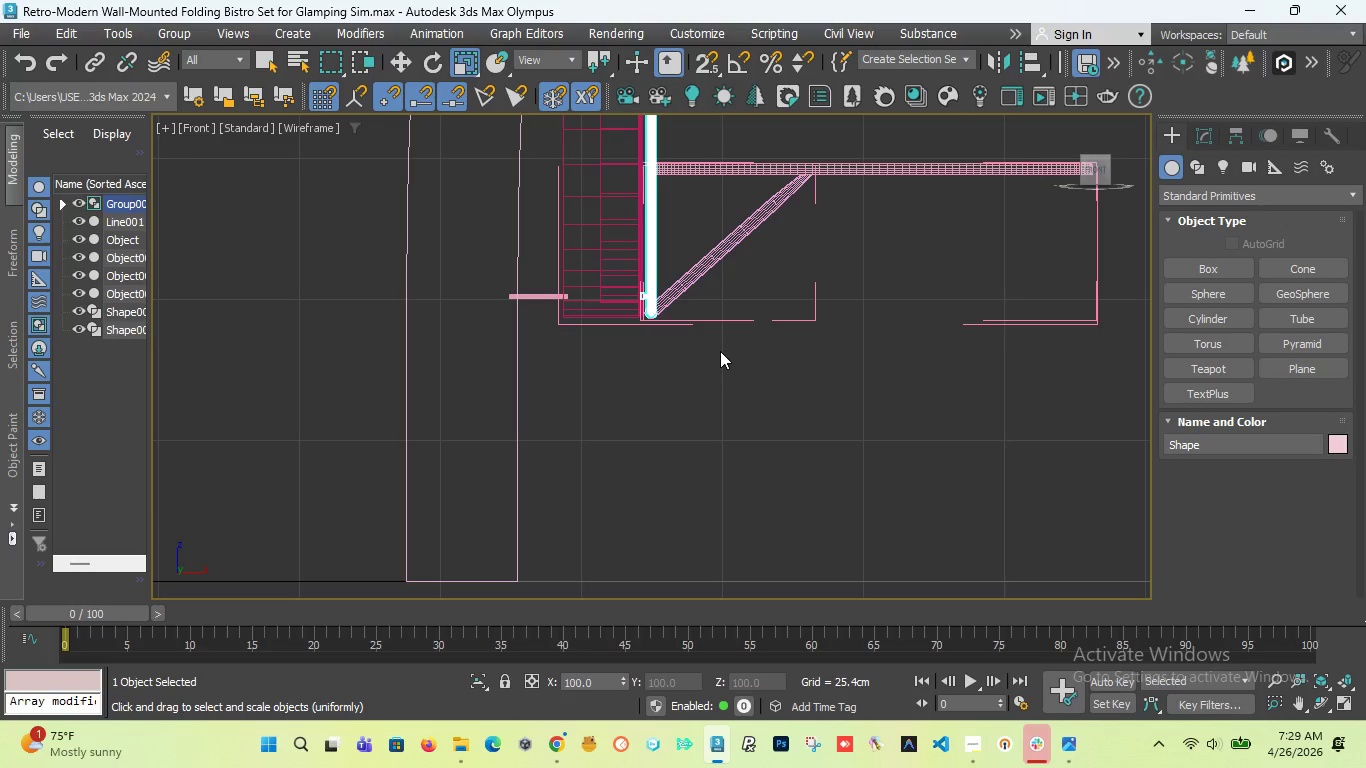 
wait(48.27)
 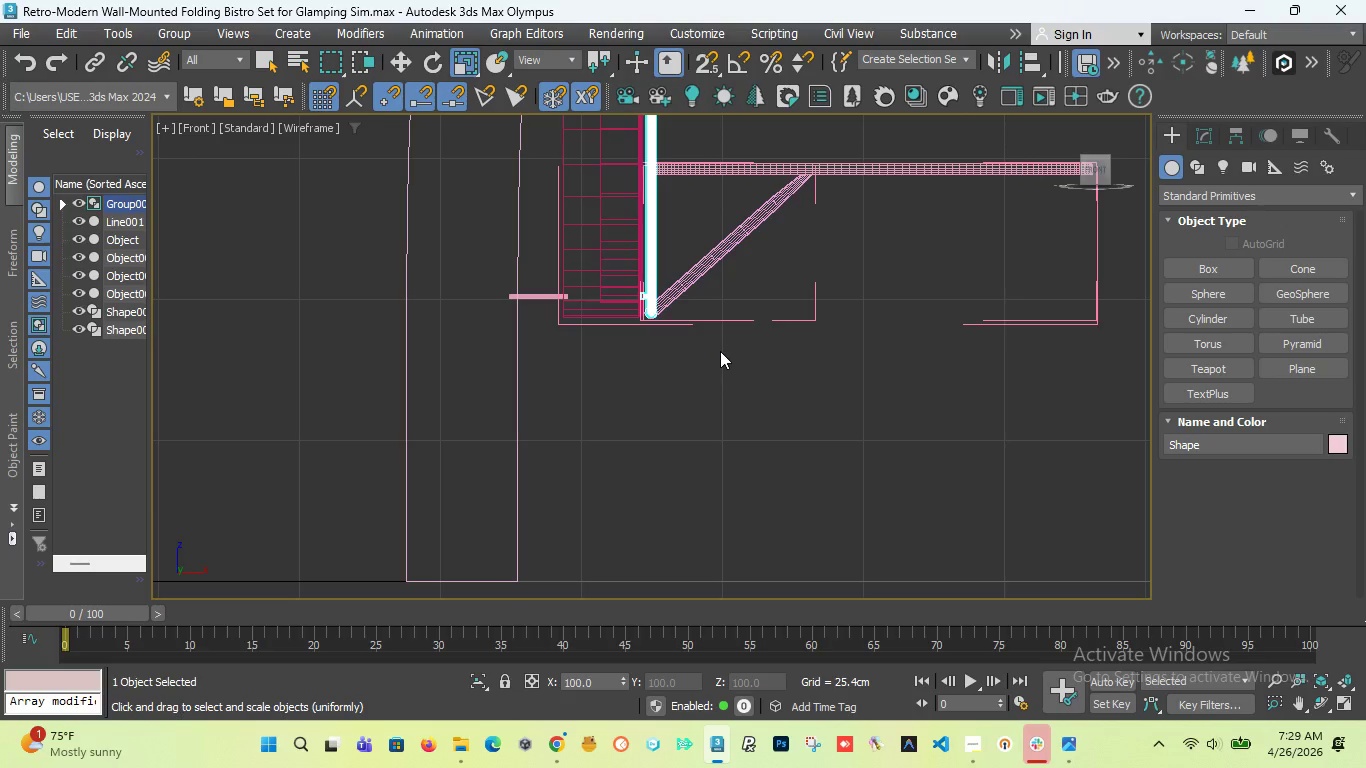 
scroll: coordinate [586, 335], scroll_direction: down, amount: 2.0
 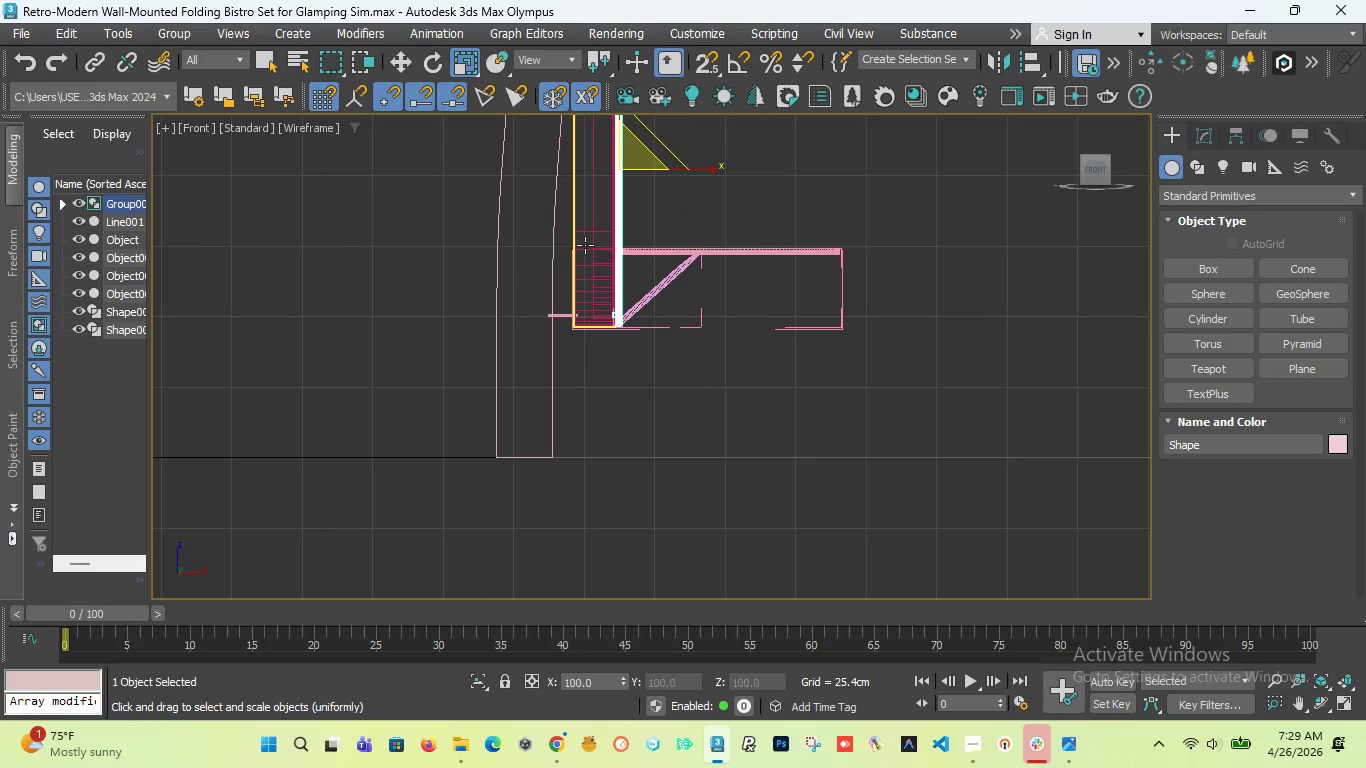 
scroll: coordinate [584, 244], scroll_direction: up, amount: 3.0
 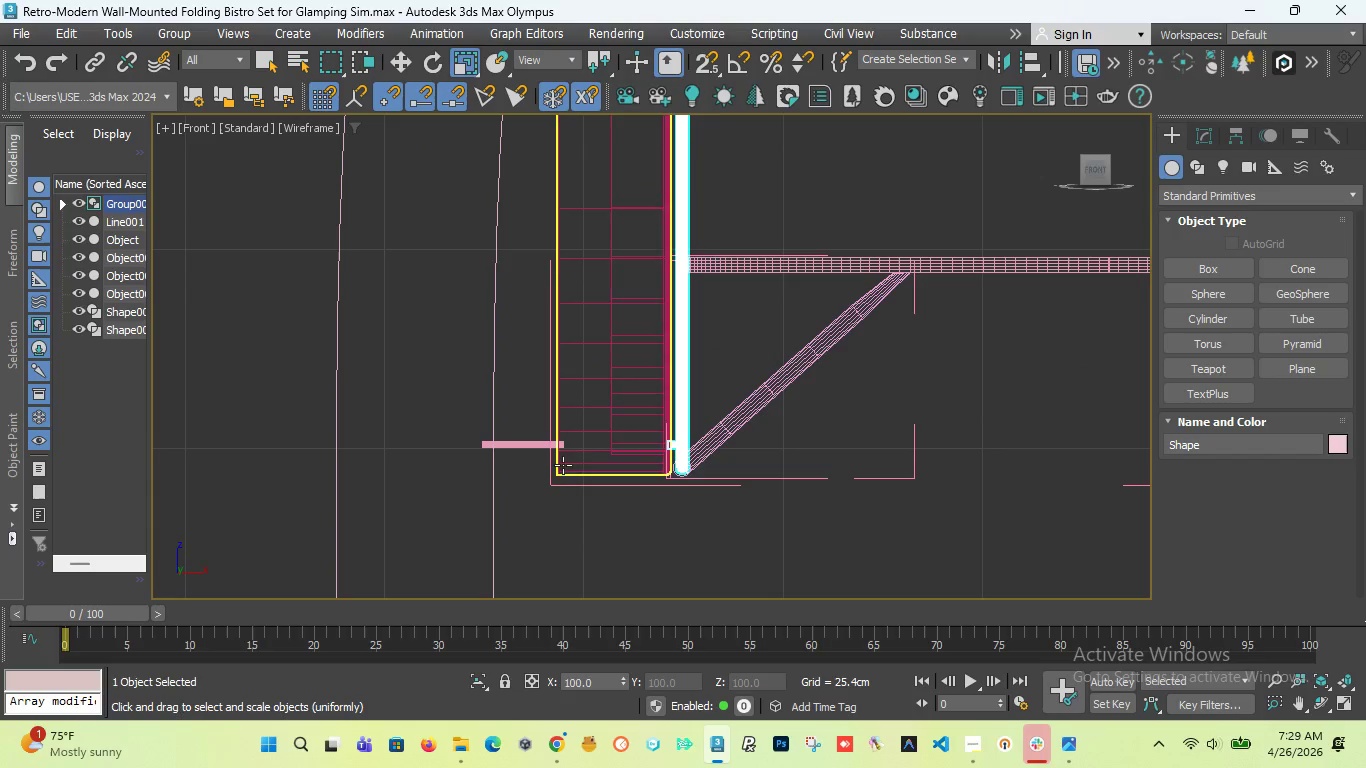 
scroll: coordinate [563, 357], scroll_direction: down, amount: 4.0
 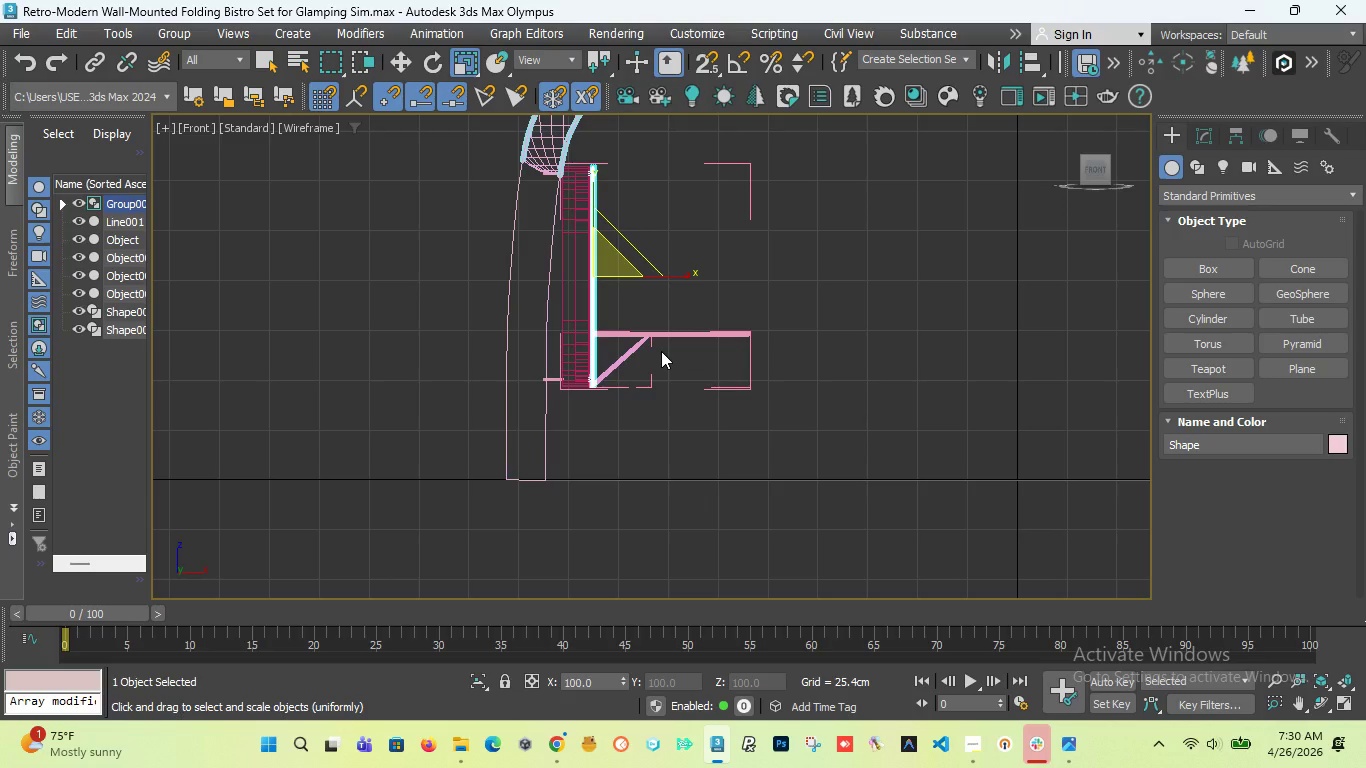 
wait(79.97)
 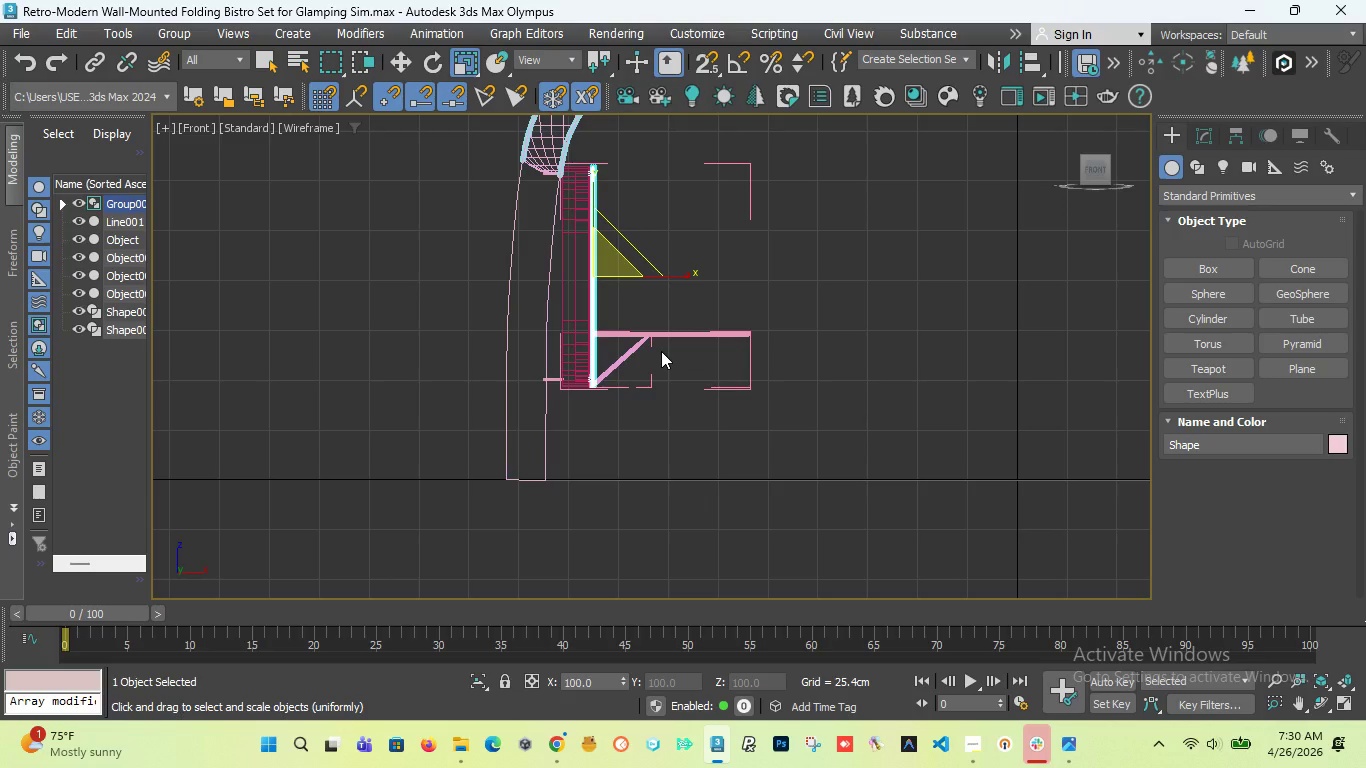 
scroll: coordinate [539, 222], scroll_direction: none, amount: 0.0
 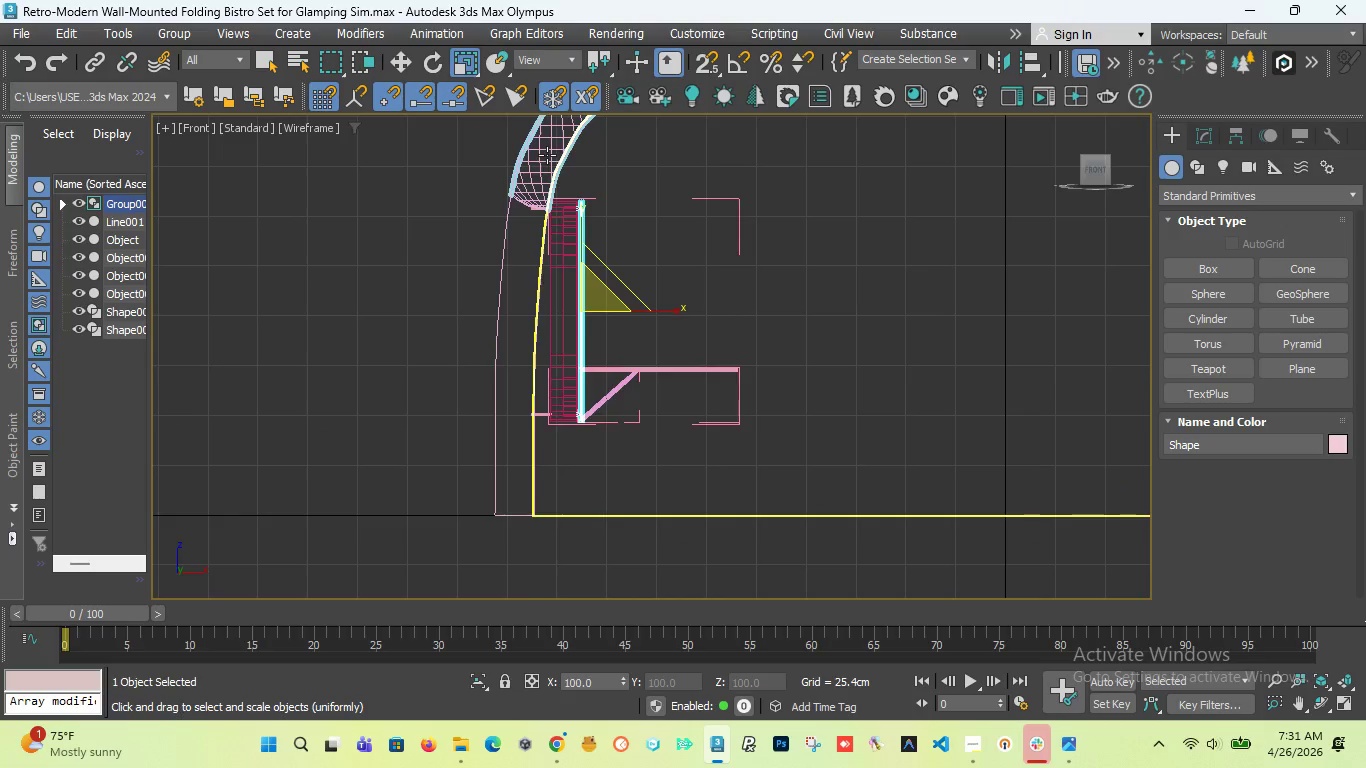 
scroll: coordinate [547, 155], scroll_direction: up, amount: 1.0
 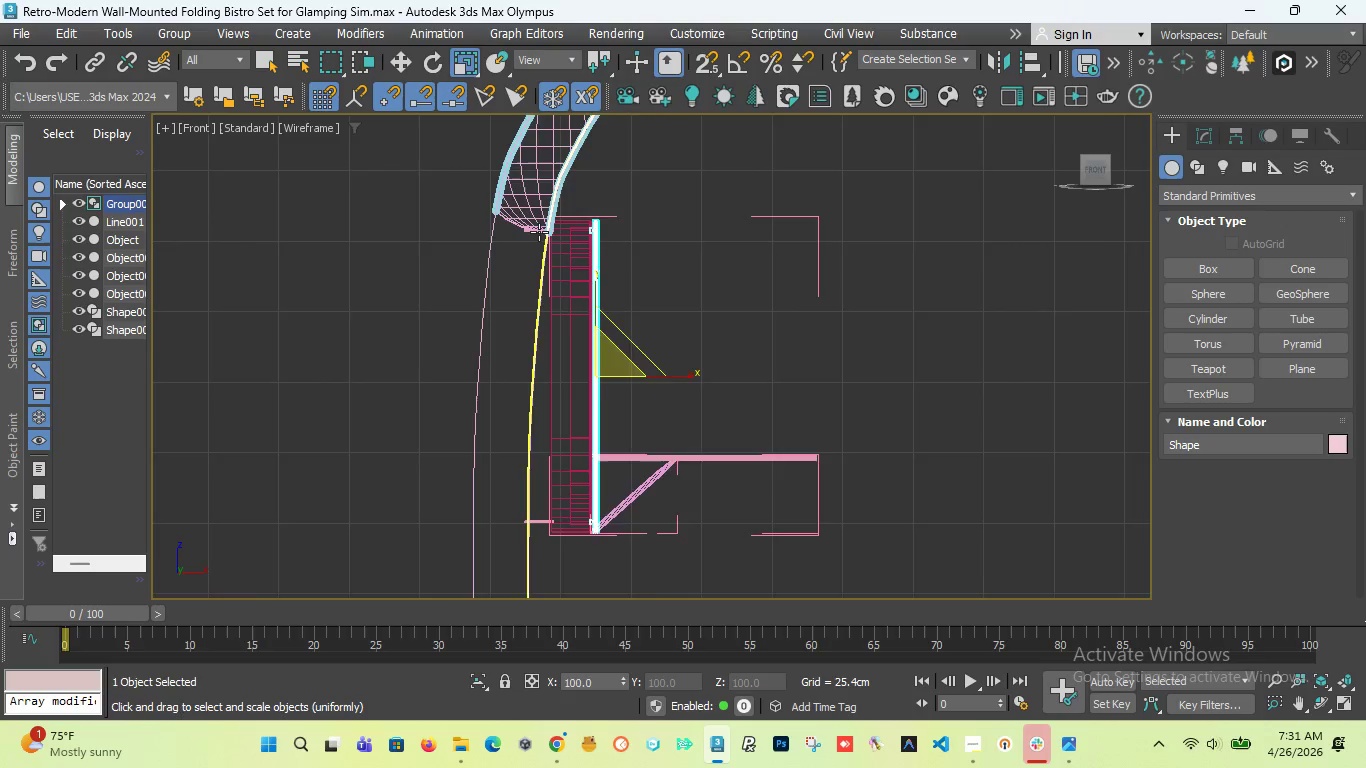 
scroll: coordinate [539, 238], scroll_direction: down, amount: 2.0
 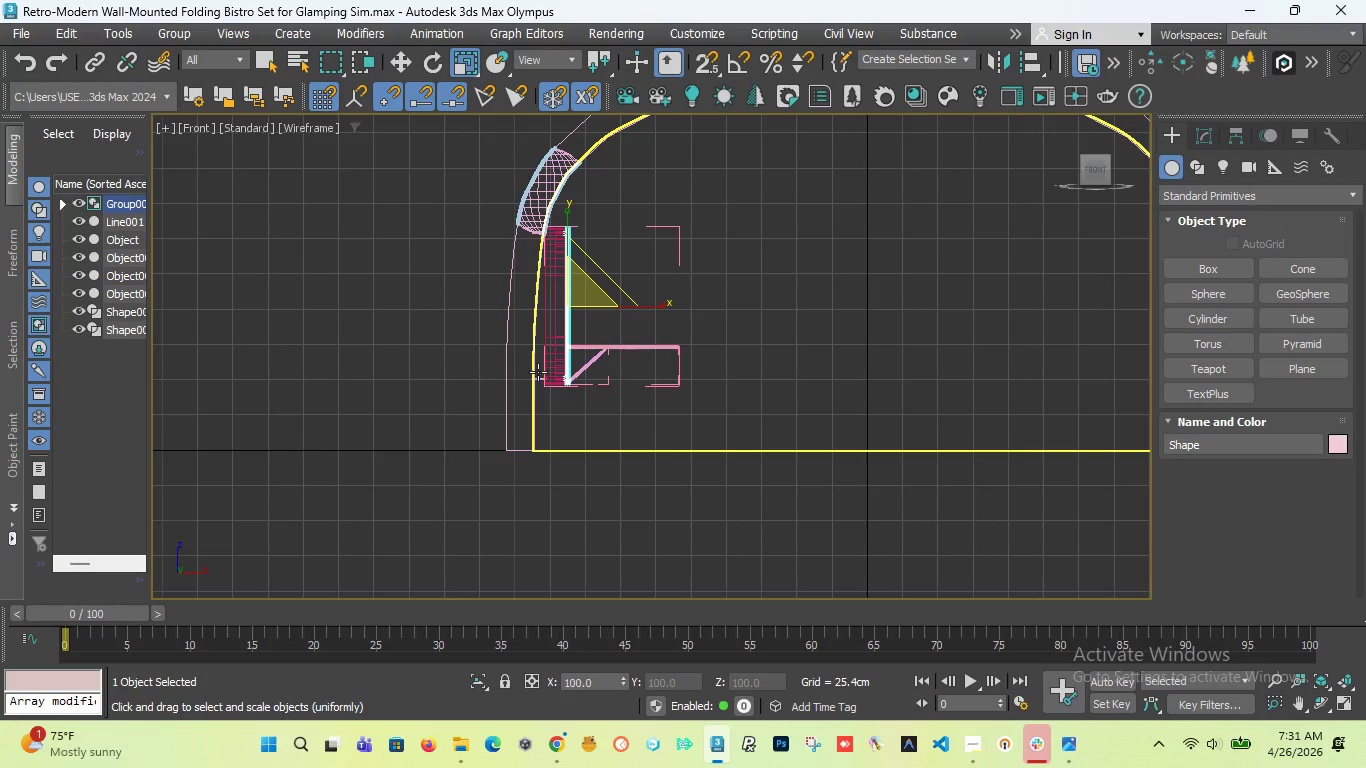 
wait(13.19)
 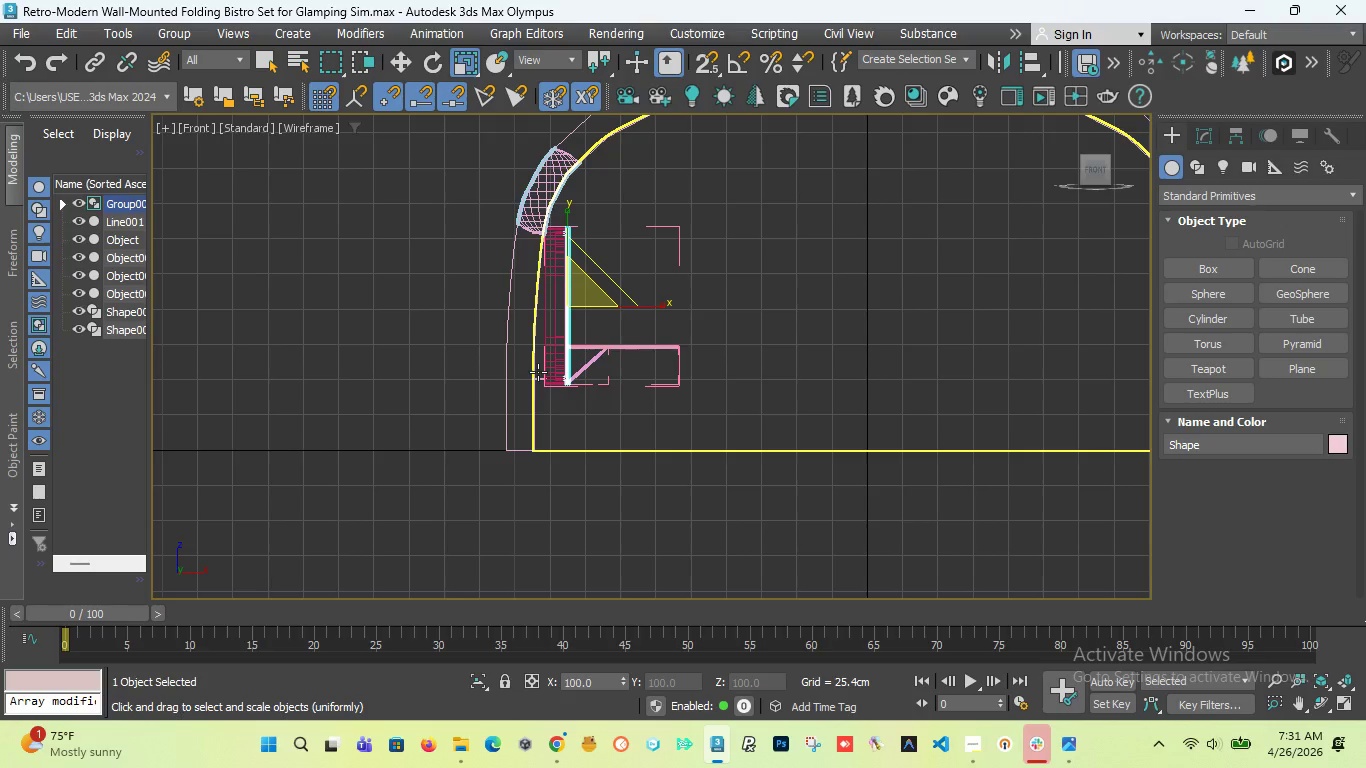 
left_click([399, 50])
 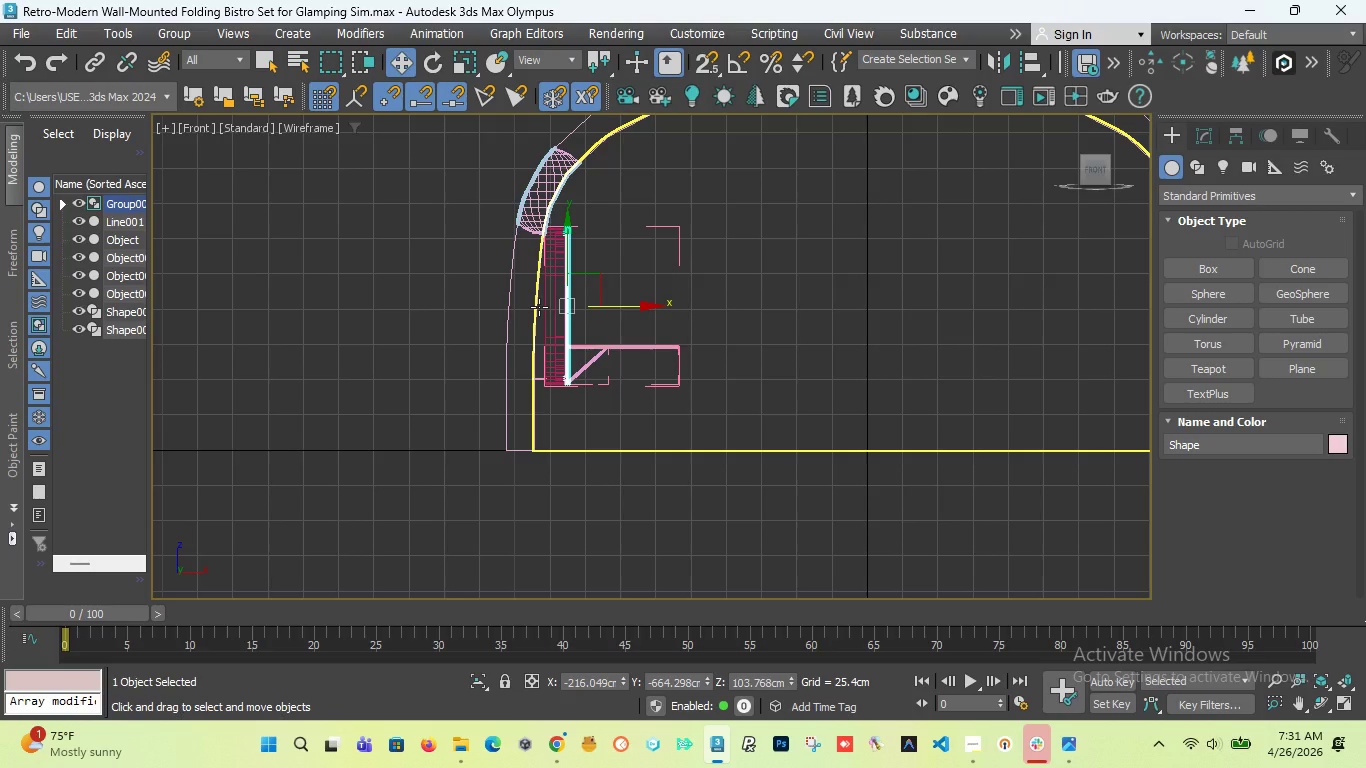 
wait(17.45)
 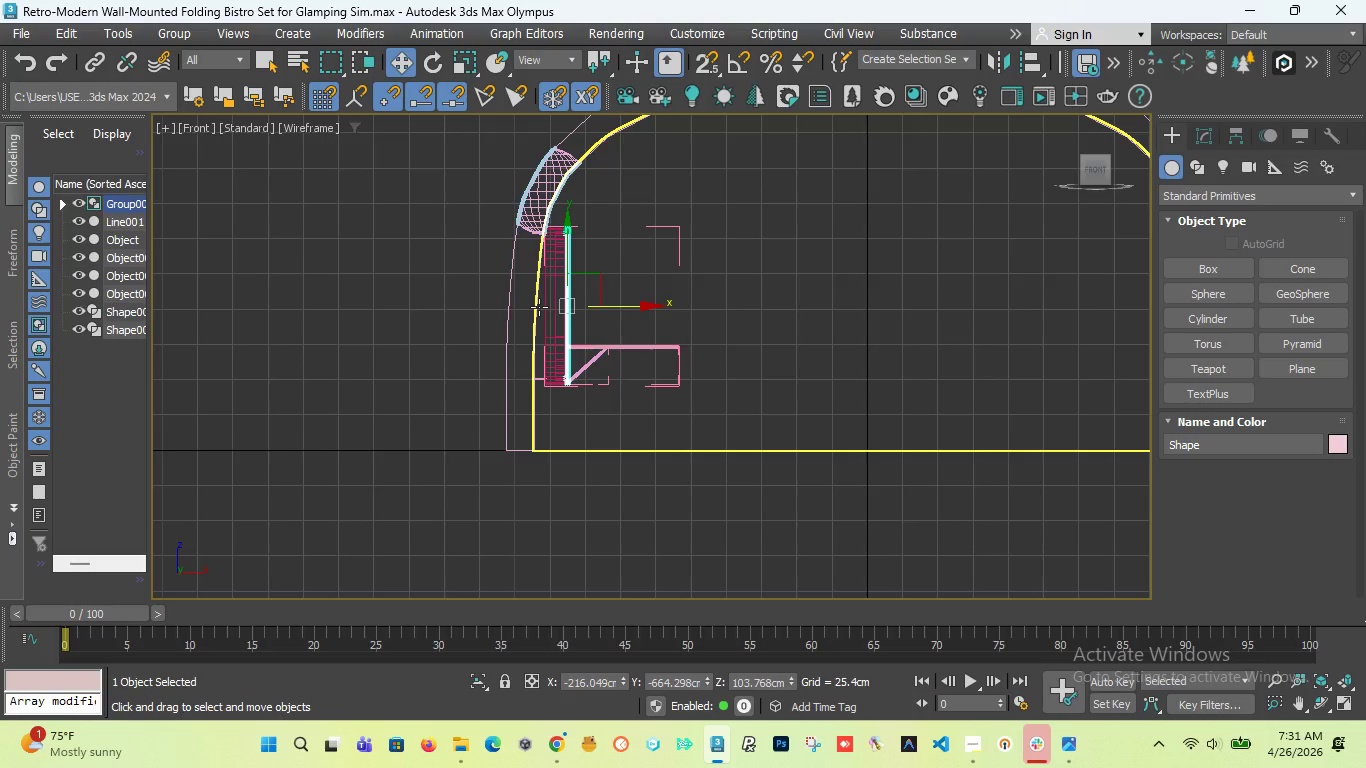 
scroll: coordinate [470, 299], scroll_direction: down, amount: 3.0
 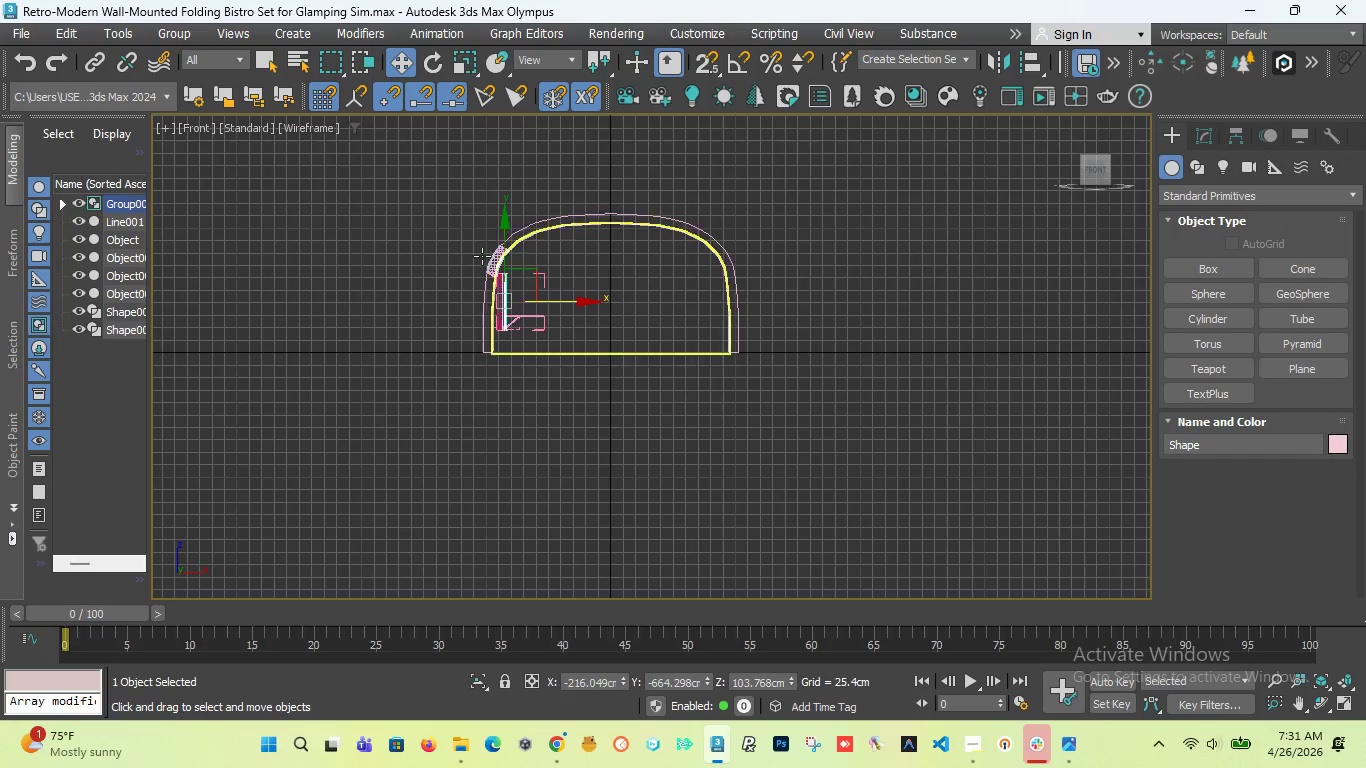 
scroll: coordinate [551, 383], scroll_direction: up, amount: 4.0
 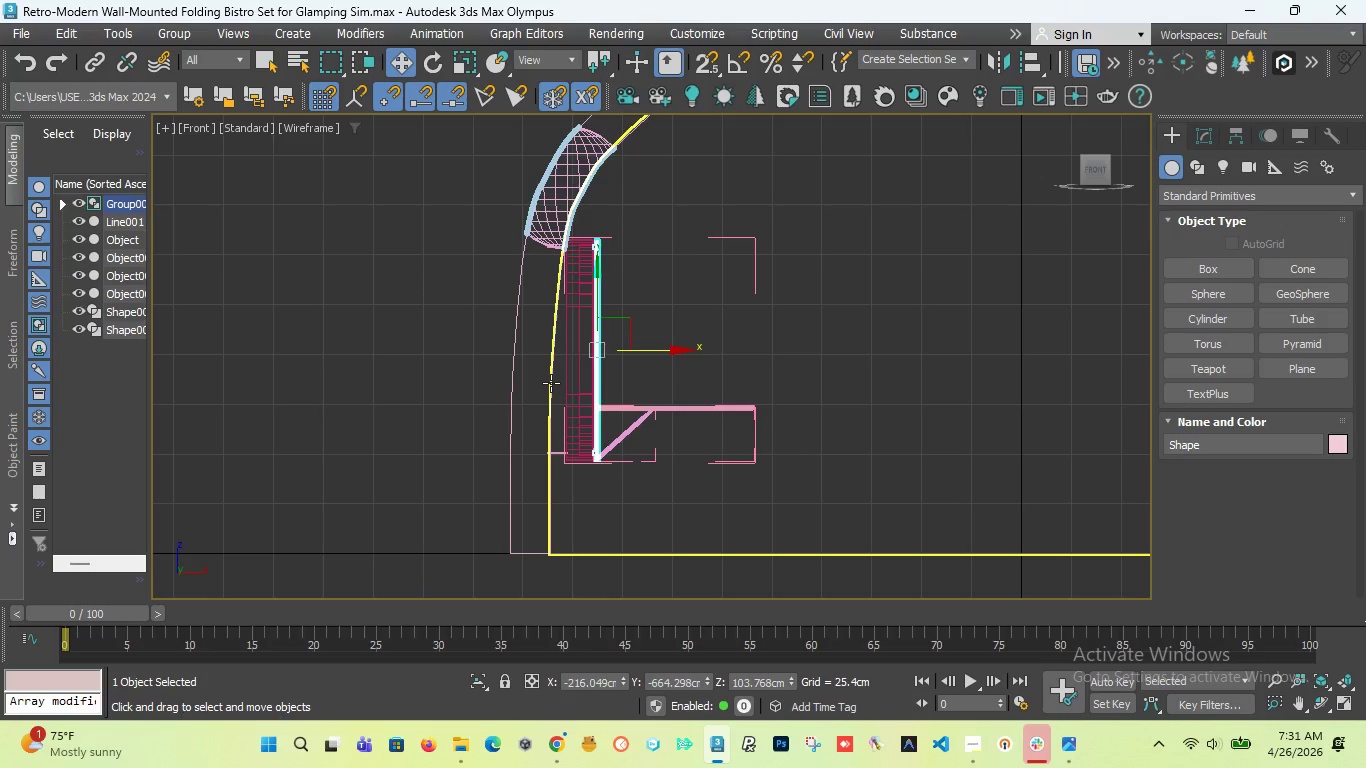 
scroll: coordinate [558, 380], scroll_direction: none, amount: 0.0
 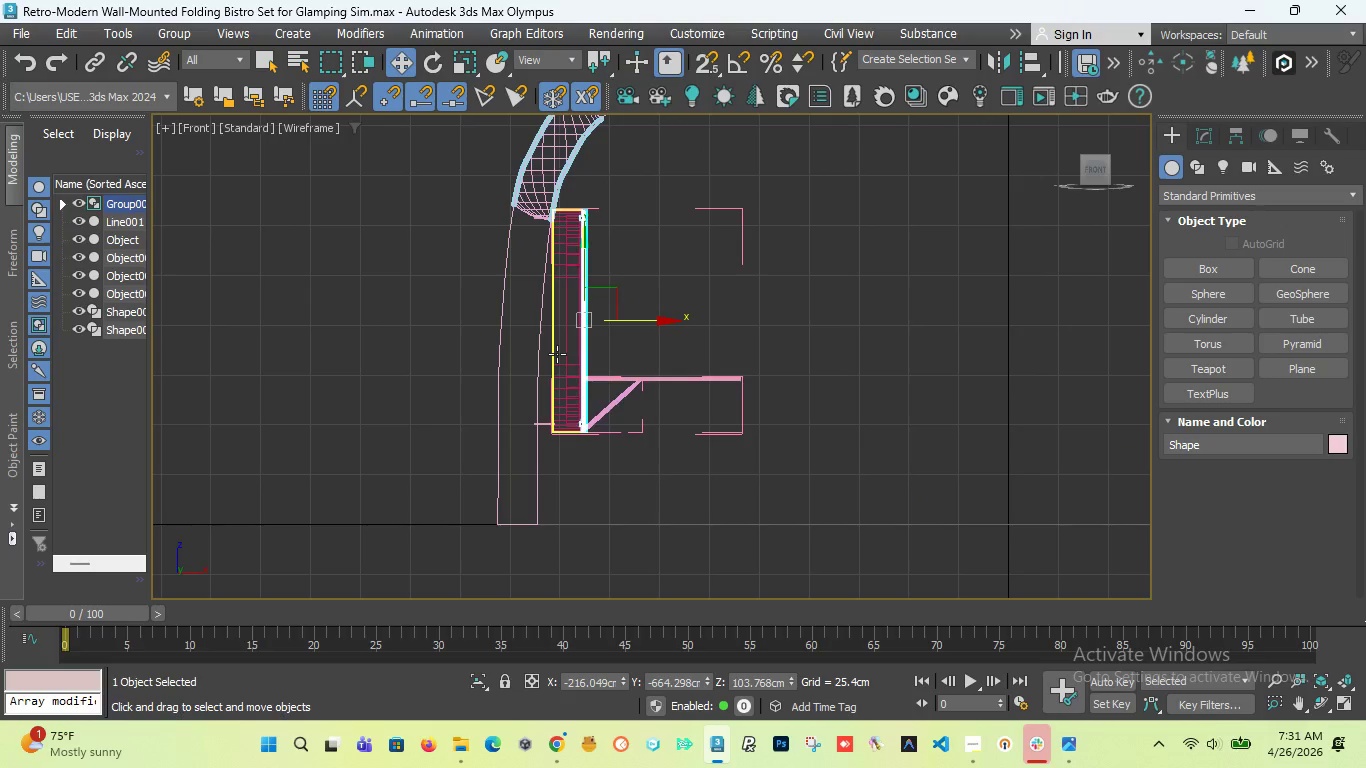 
wait(6.91)
 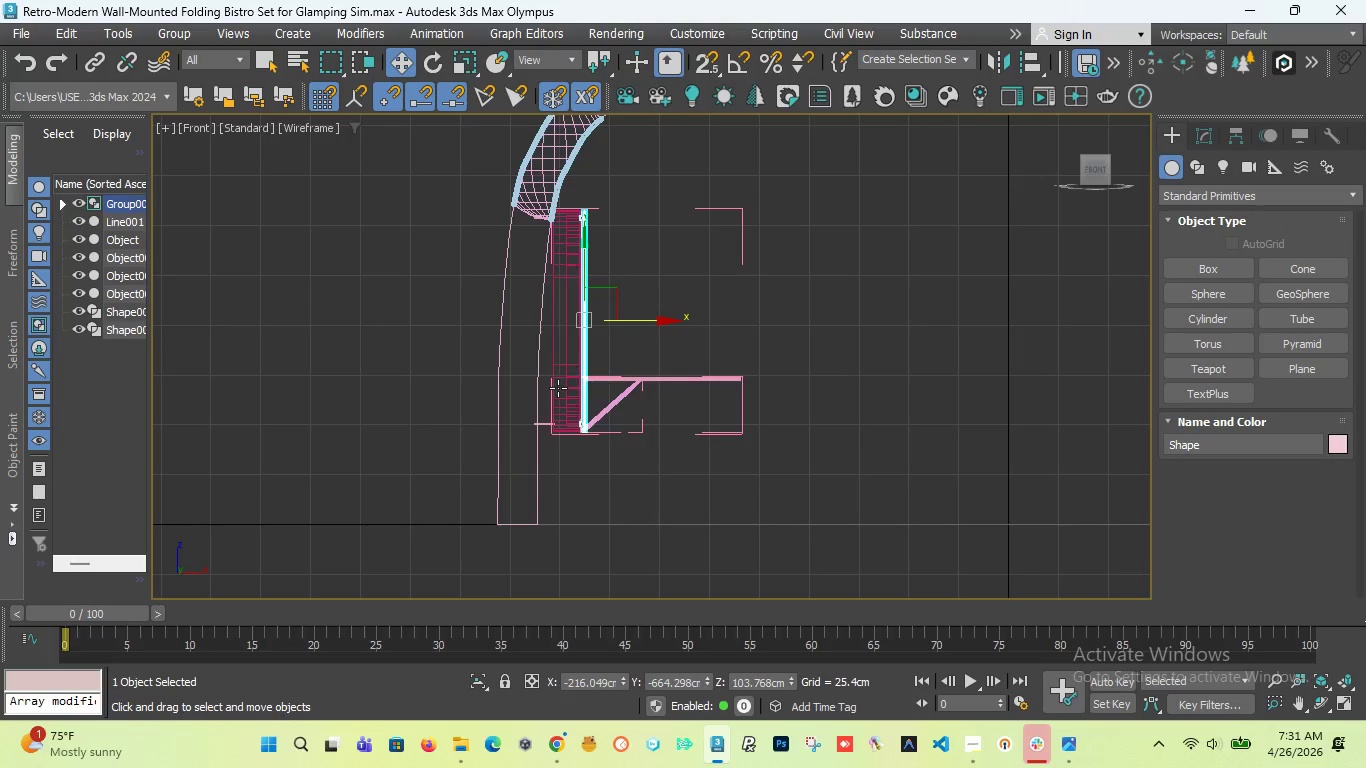 
scroll: coordinate [556, 343], scroll_direction: down, amount: 1.0
 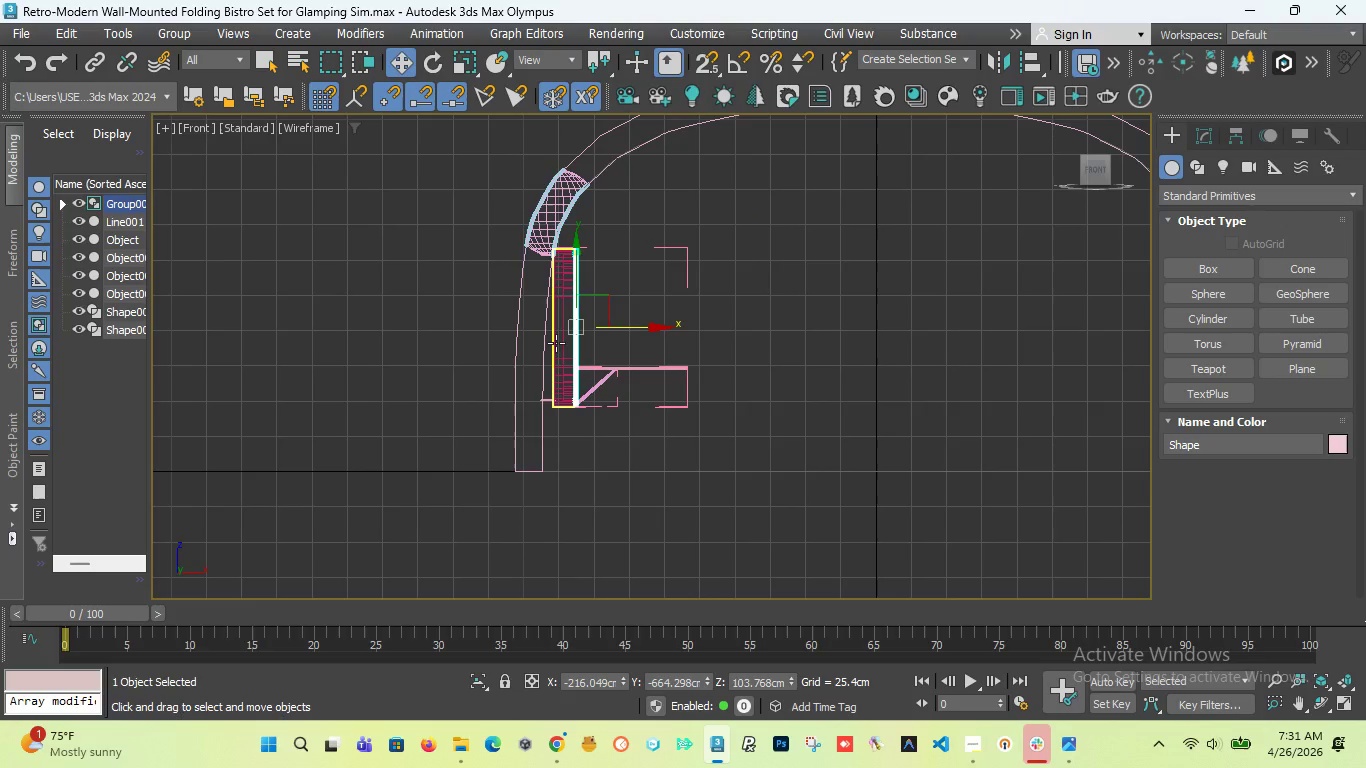 
scroll: coordinate [556, 343], scroll_direction: up, amount: 1.0
 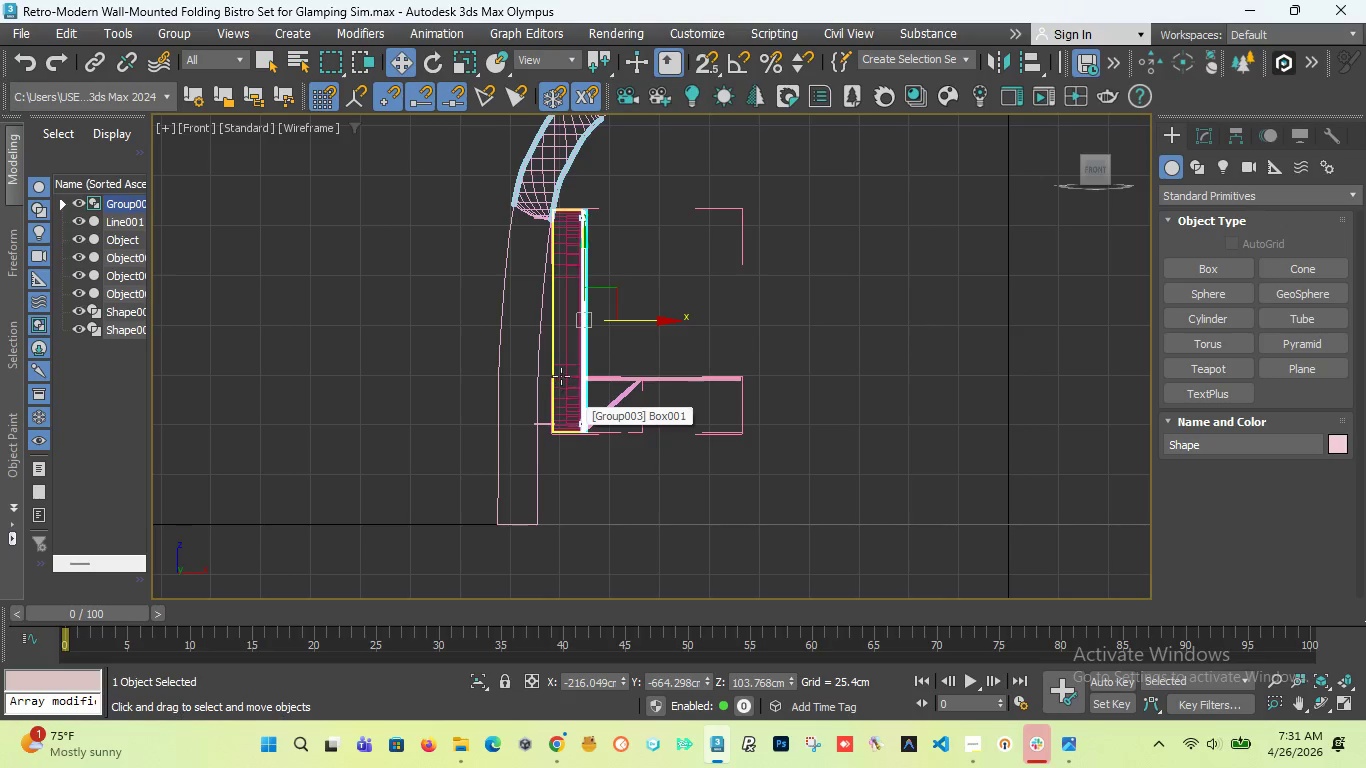 
wait(11.65)
 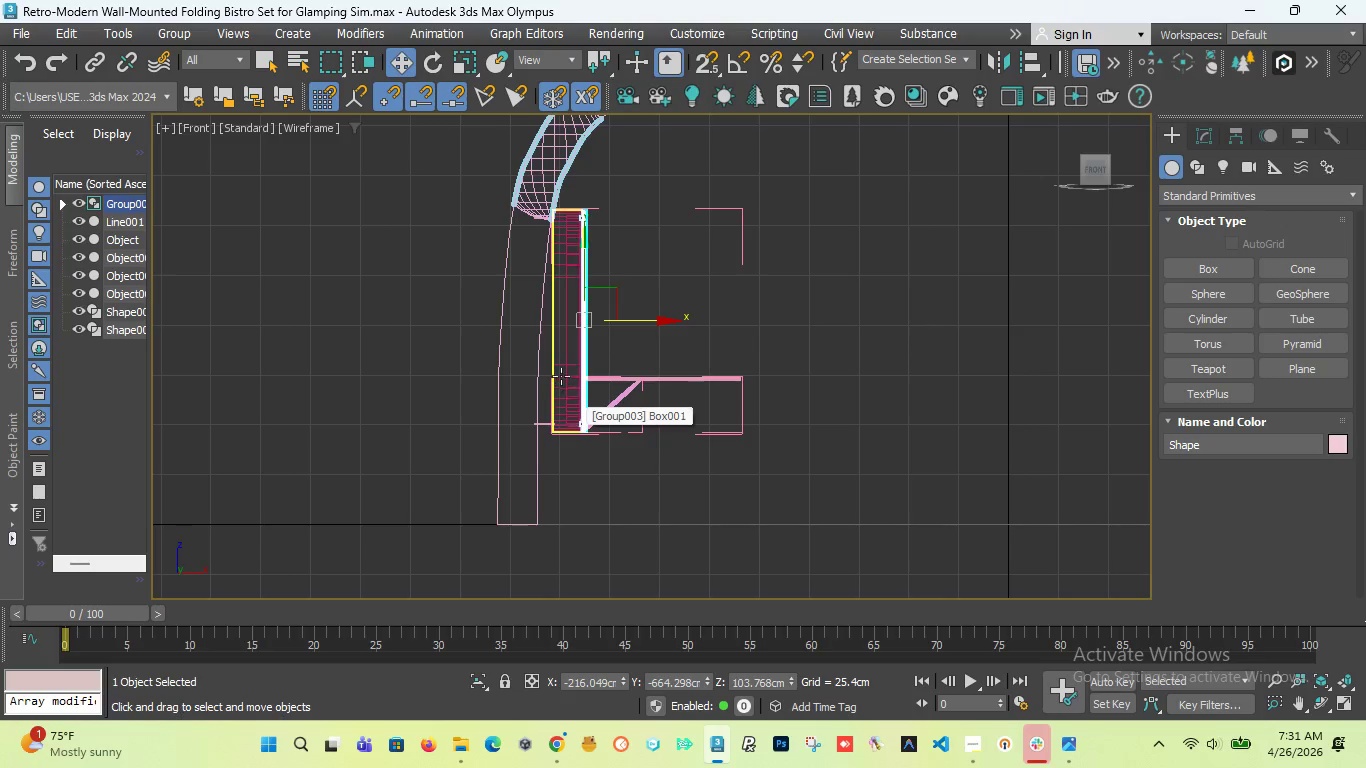 
scroll: coordinate [558, 365], scroll_direction: up, amount: 2.0
 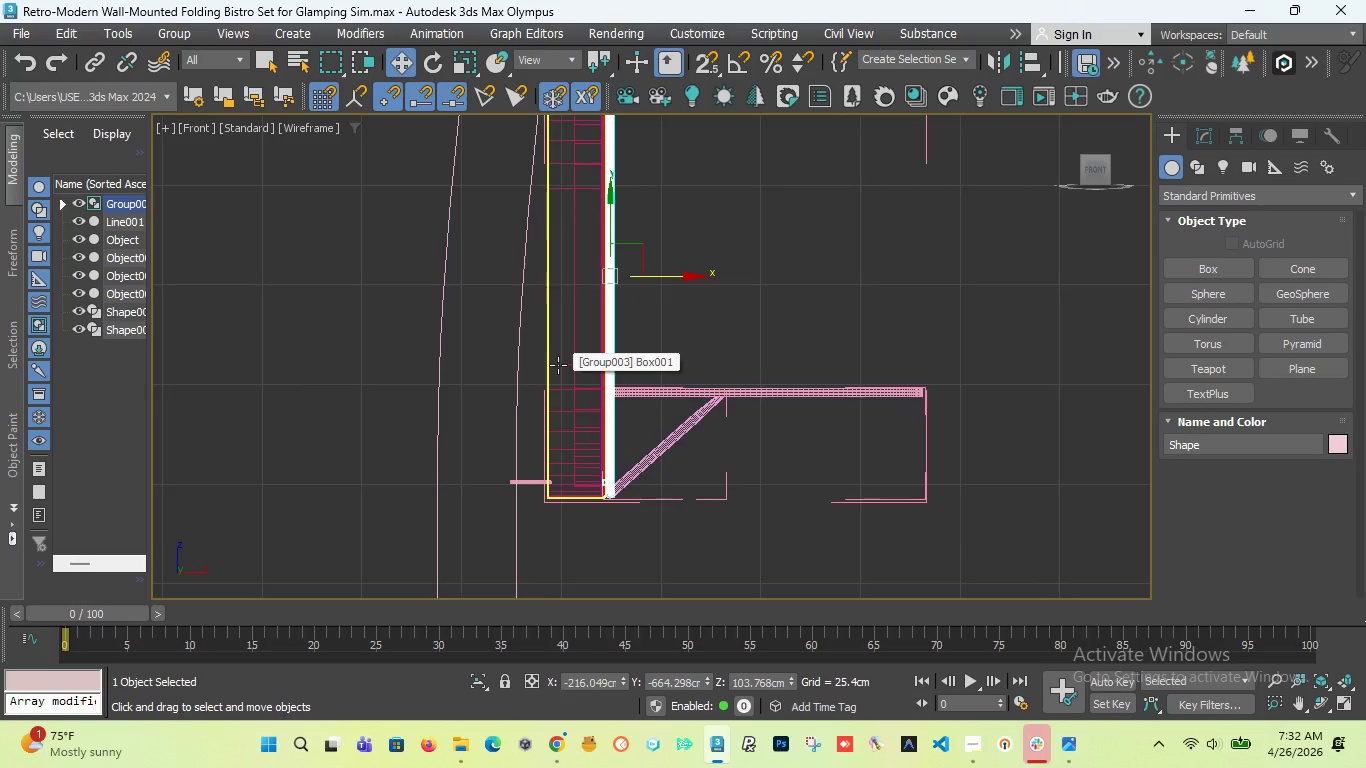 
scroll: coordinate [558, 365], scroll_direction: down, amount: 2.0
 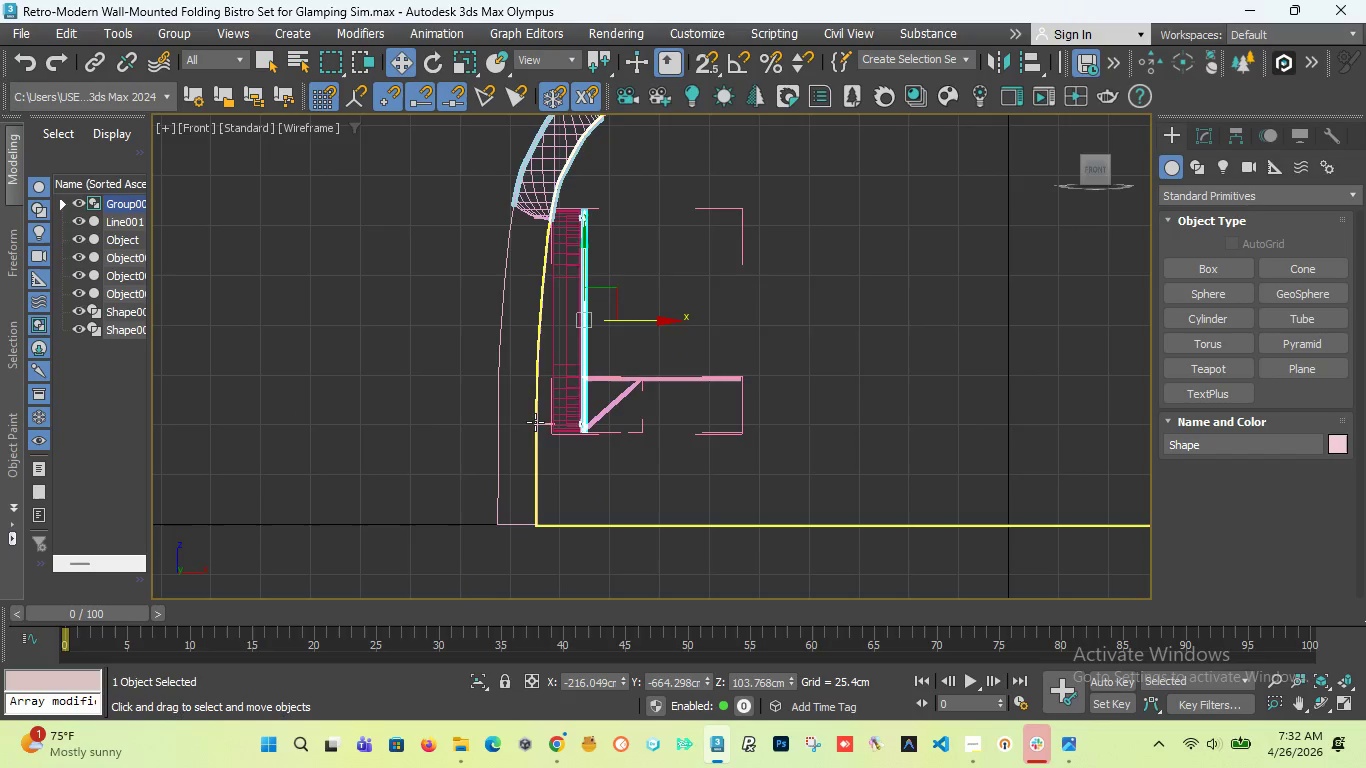 
scroll: coordinate [535, 422], scroll_direction: up, amount: 5.0
 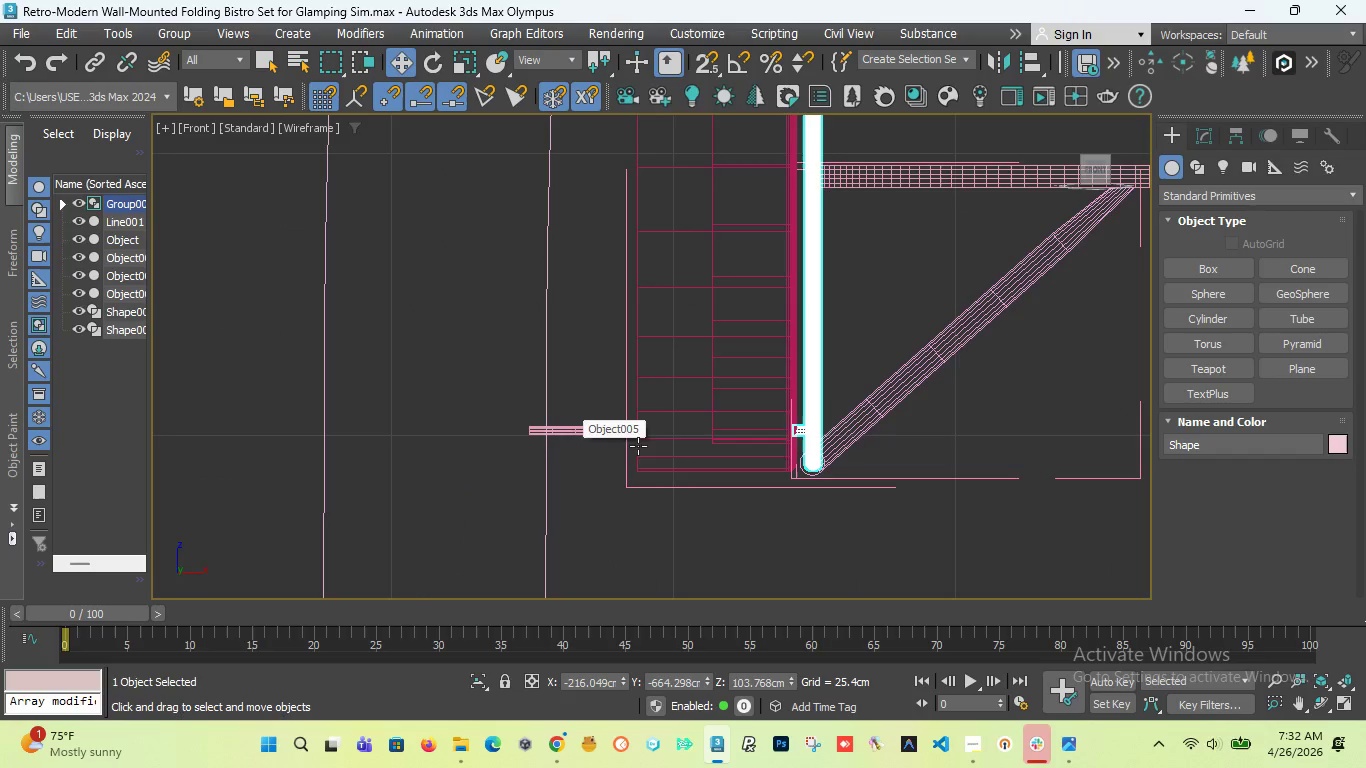 
scroll: coordinate [655, 390], scroll_direction: down, amount: 6.0
 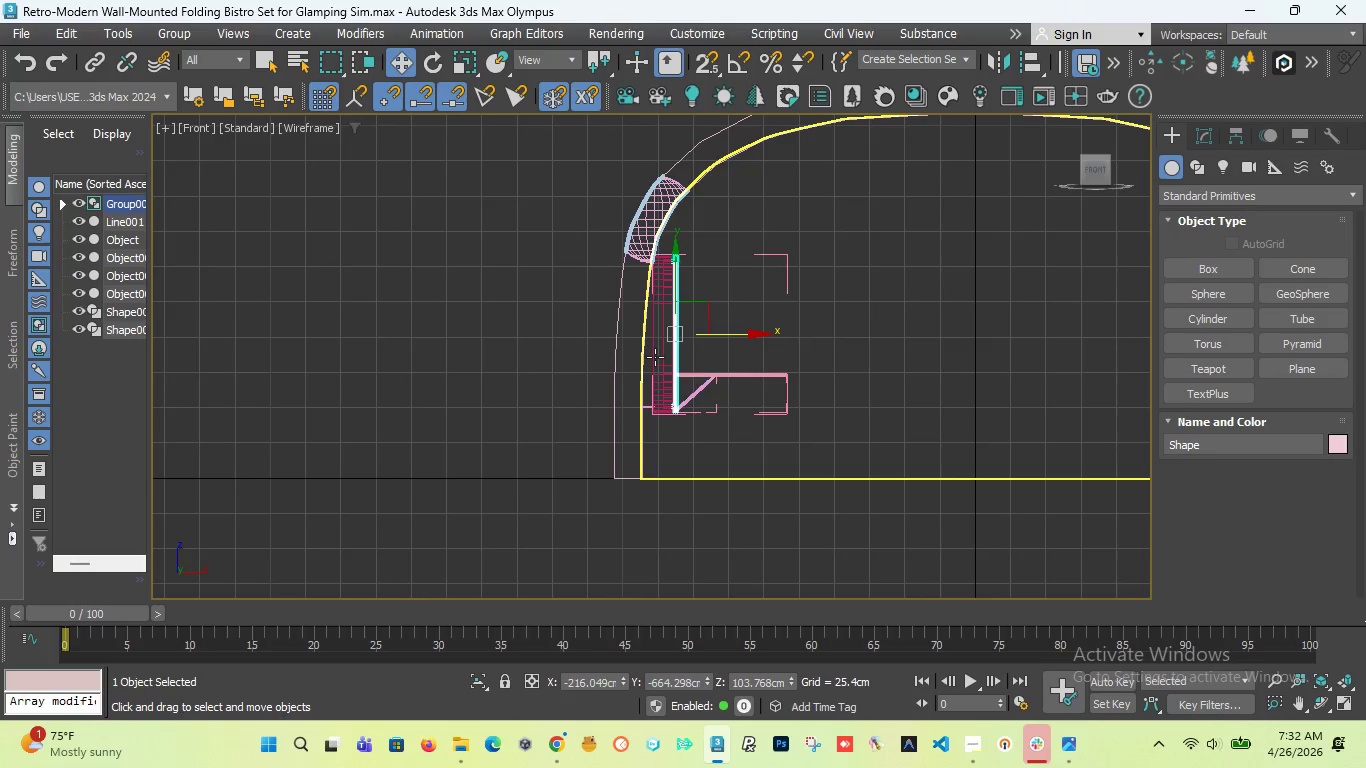 
scroll: coordinate [659, 412], scroll_direction: up, amount: 6.0
 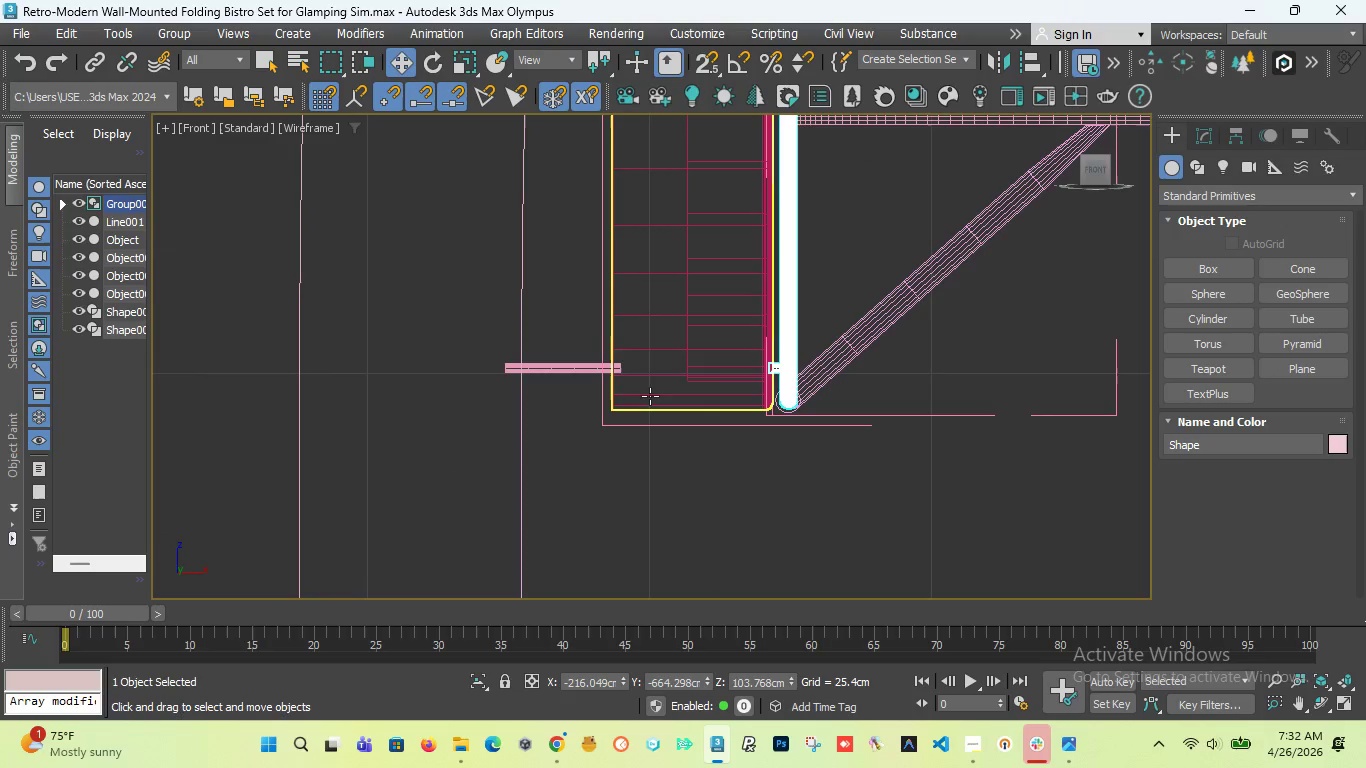 
scroll: coordinate [633, 342], scroll_direction: down, amount: 6.0
 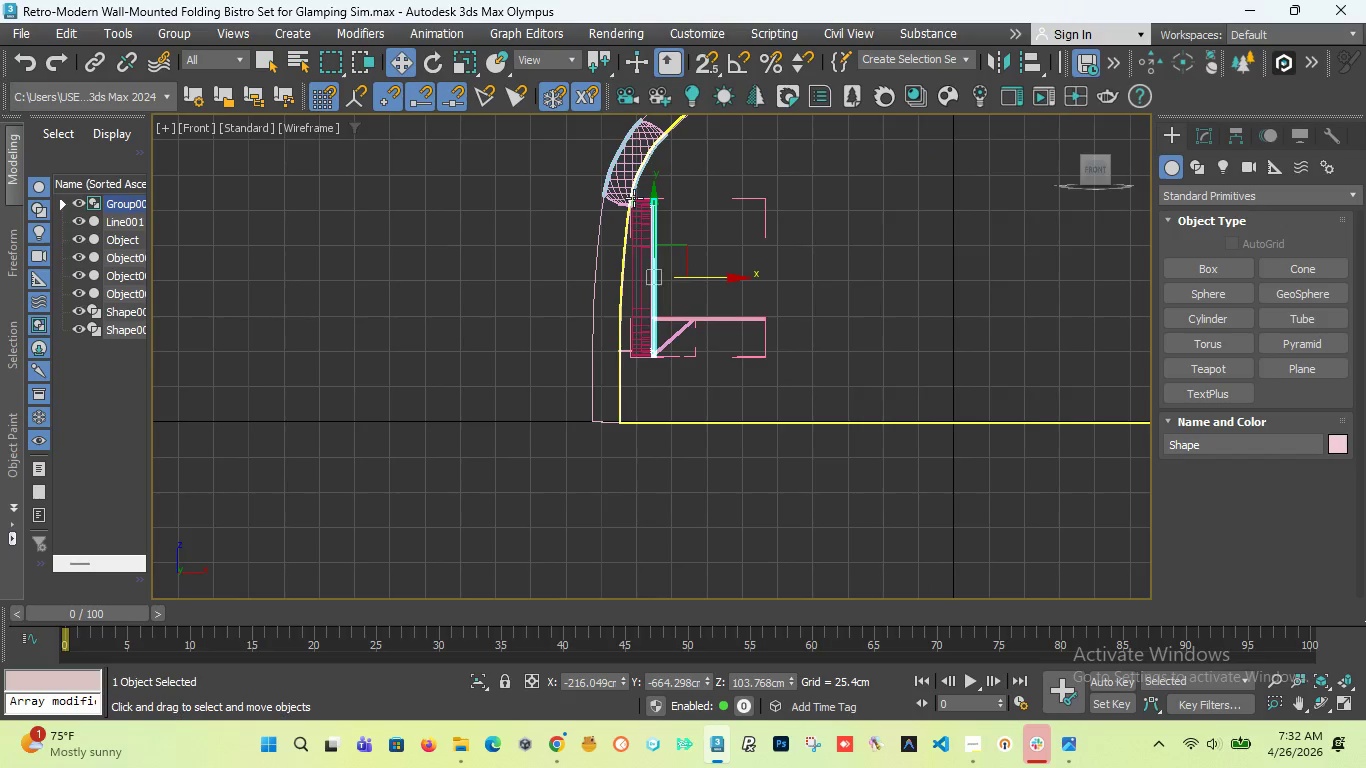 
scroll: coordinate [612, 208], scroll_direction: up, amount: 7.0
 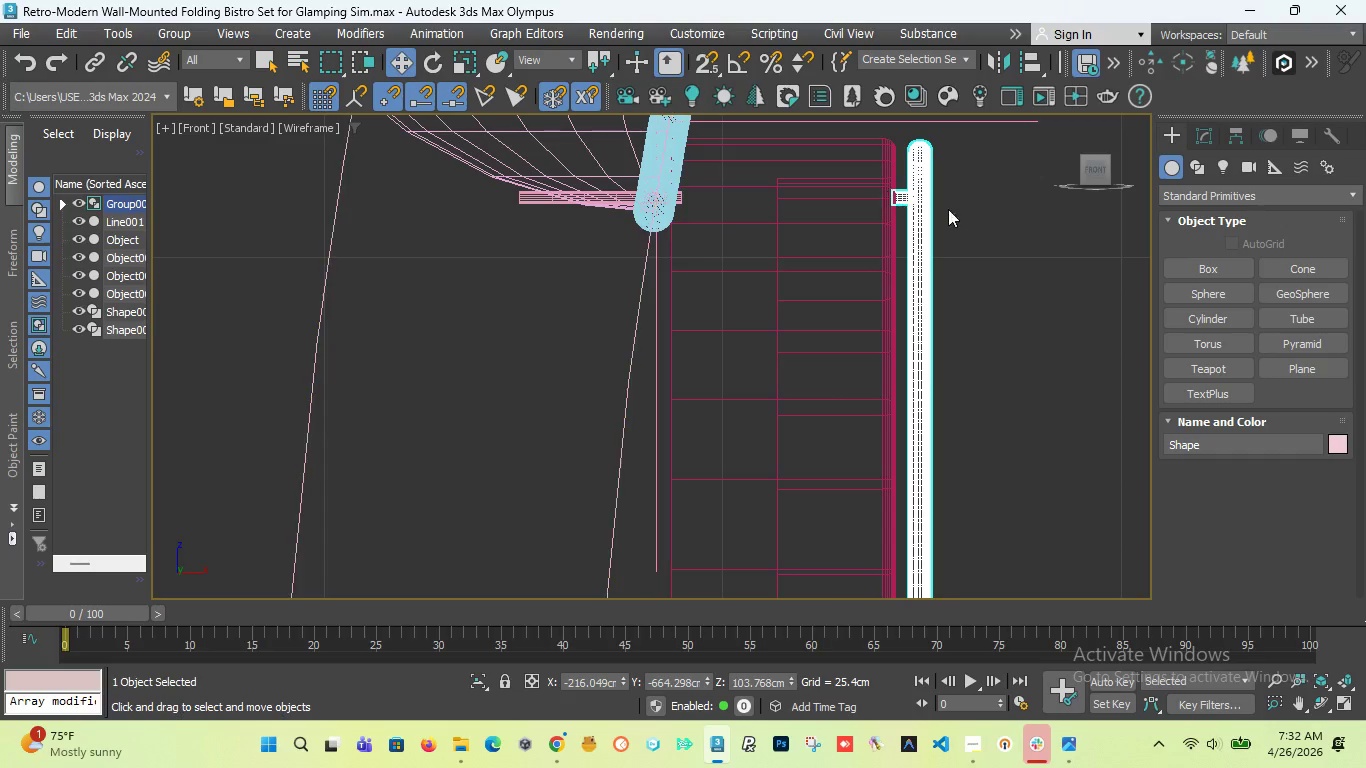 
left_click_drag(start_coordinate=[1097, 165], to_coordinate=[1076, 177])
 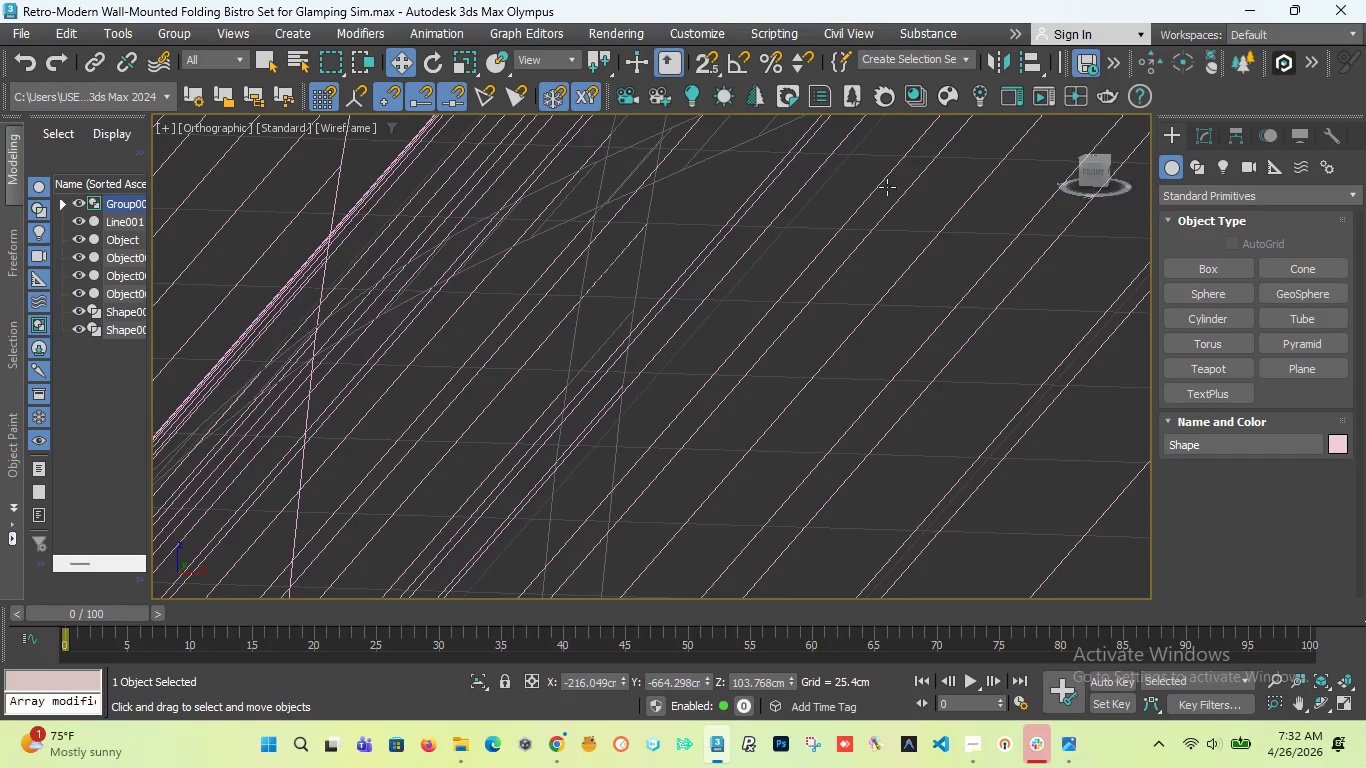 
scroll: coordinate [723, 200], scroll_direction: down, amount: 7.0
 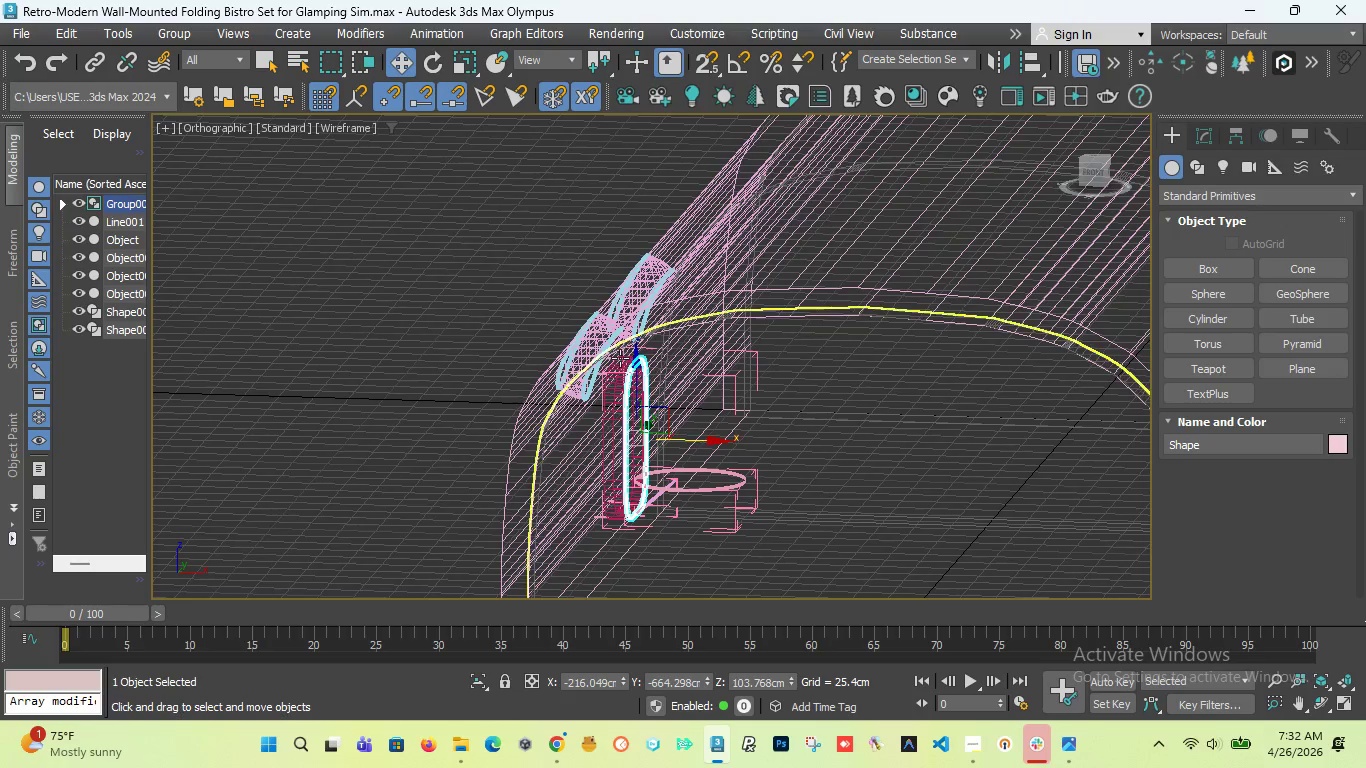 
scroll: coordinate [542, 413], scroll_direction: up, amount: 6.0
 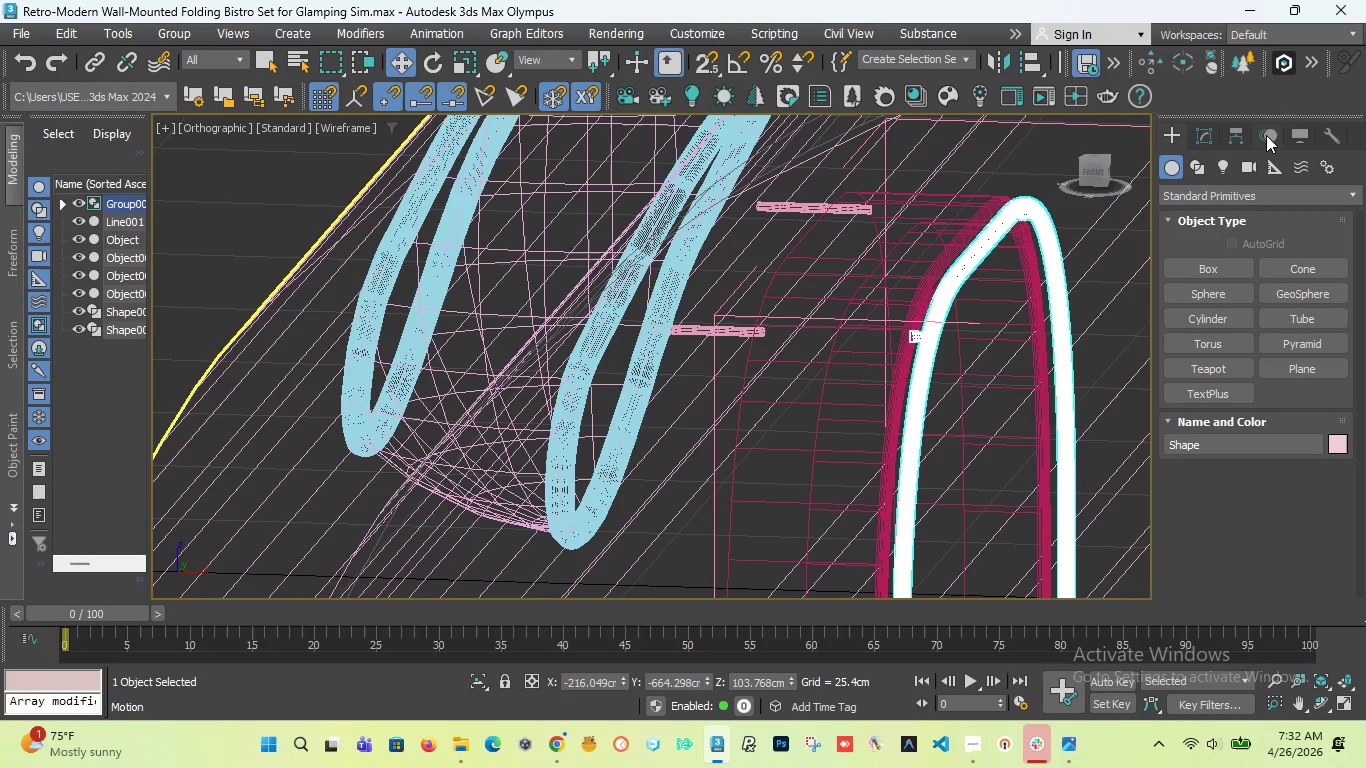 
left_click([1174, 128])
 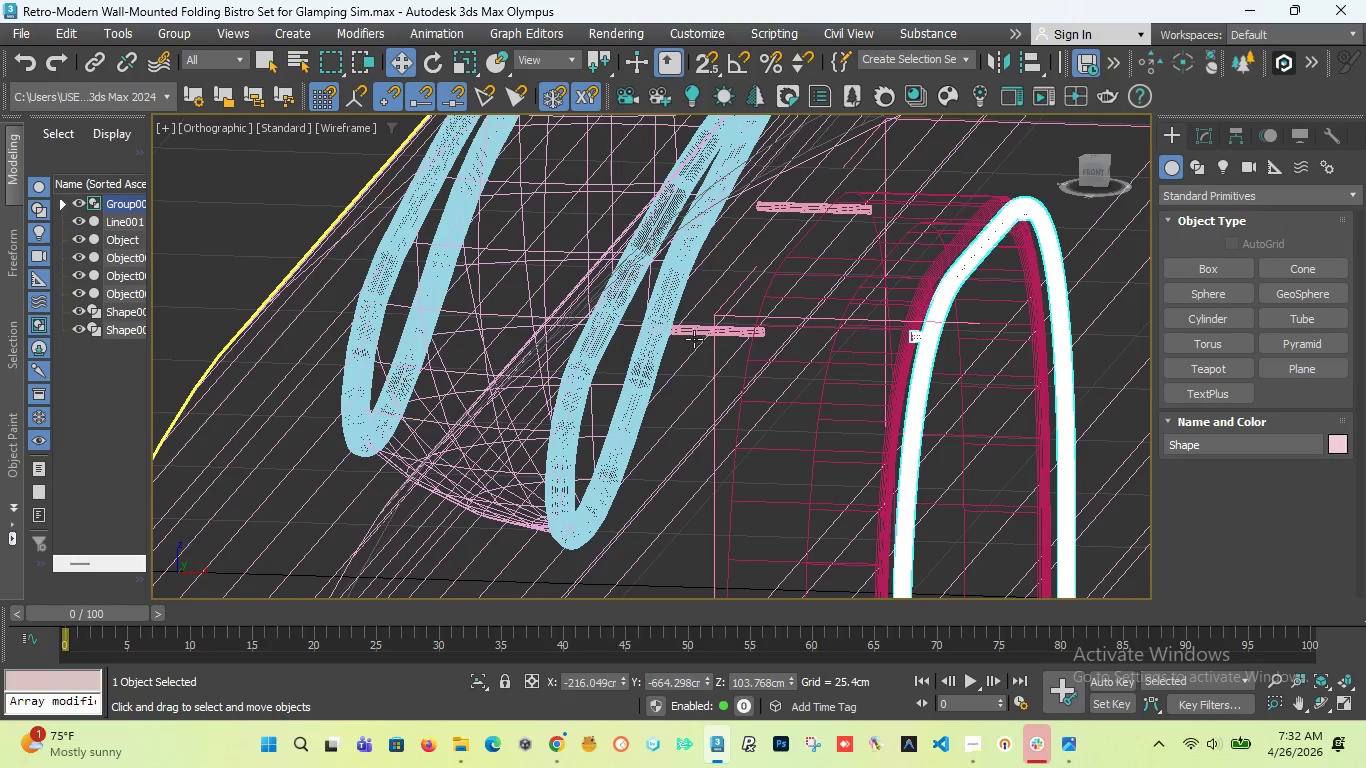 
left_click([694, 331])
 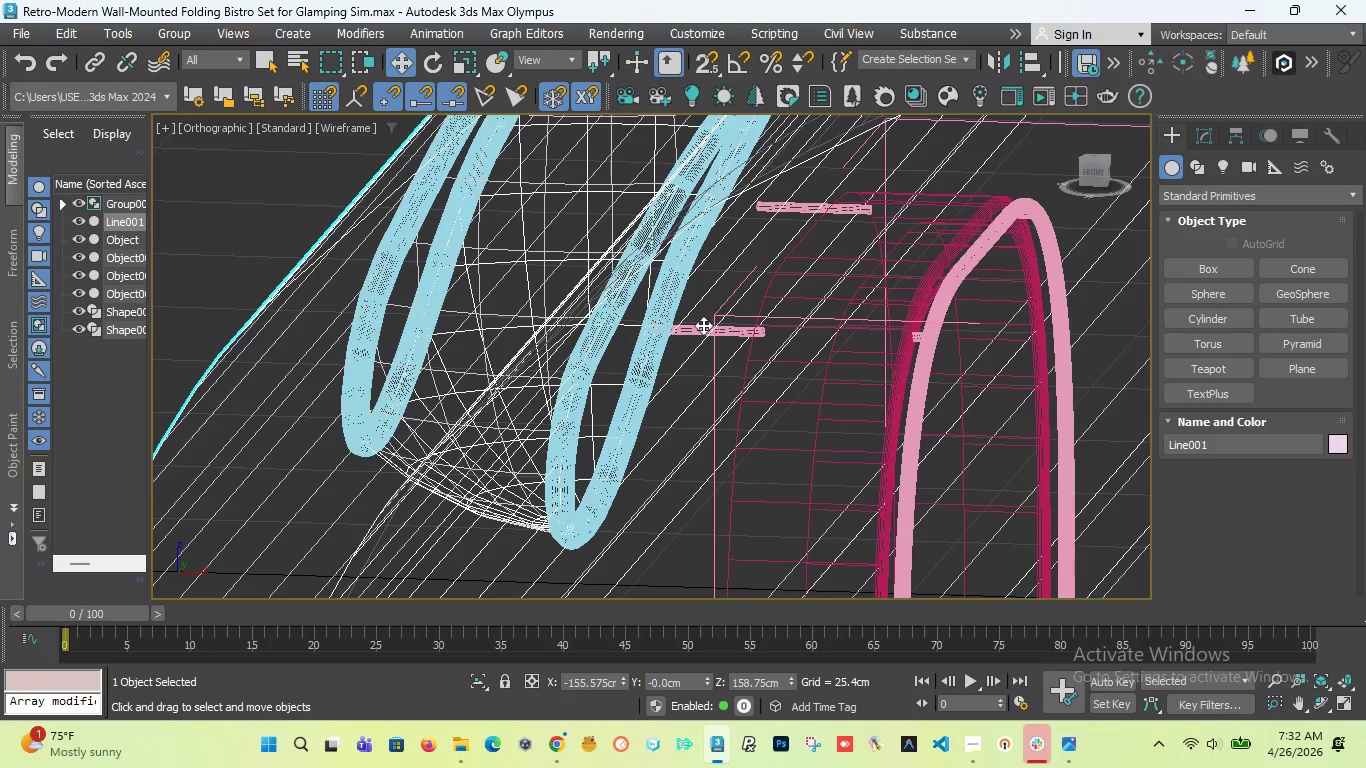 
scroll: coordinate [702, 328], scroll_direction: up, amount: 6.0
 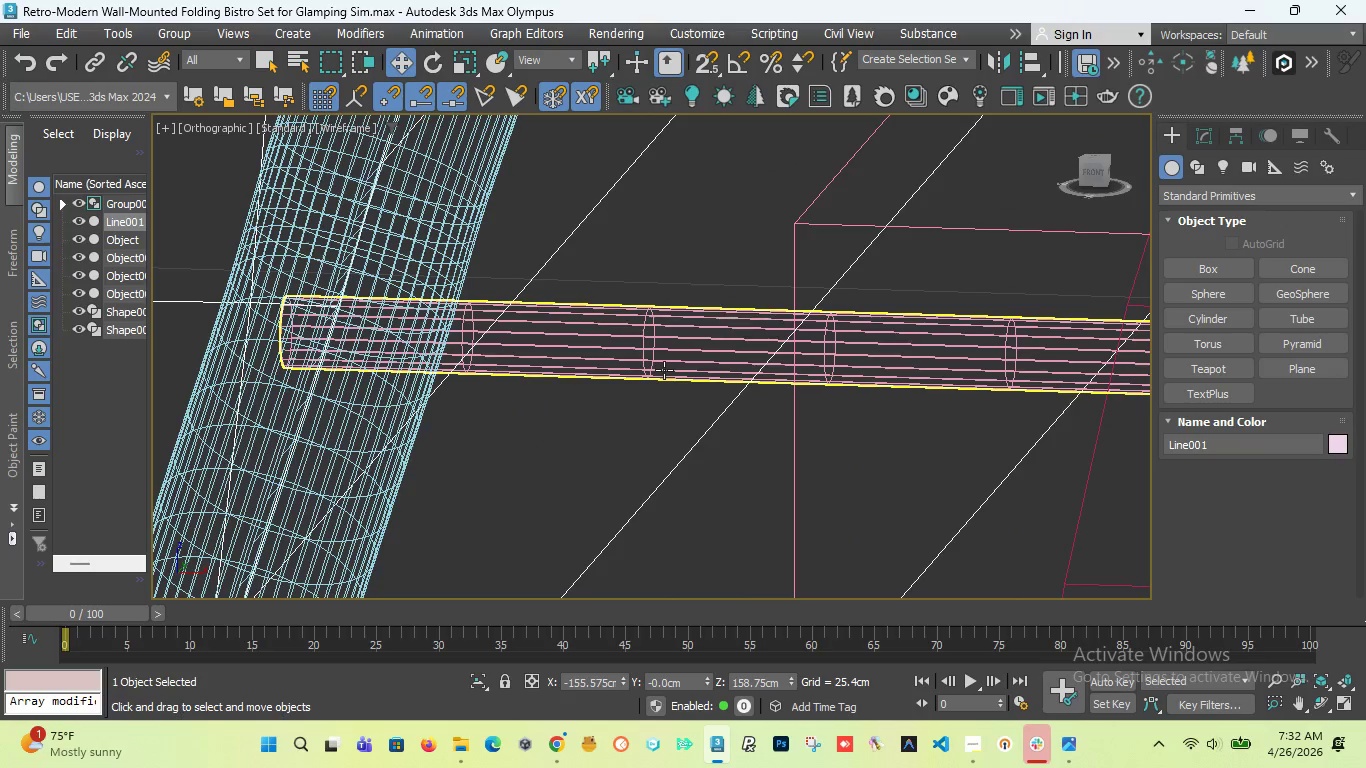 
left_click([664, 369])
 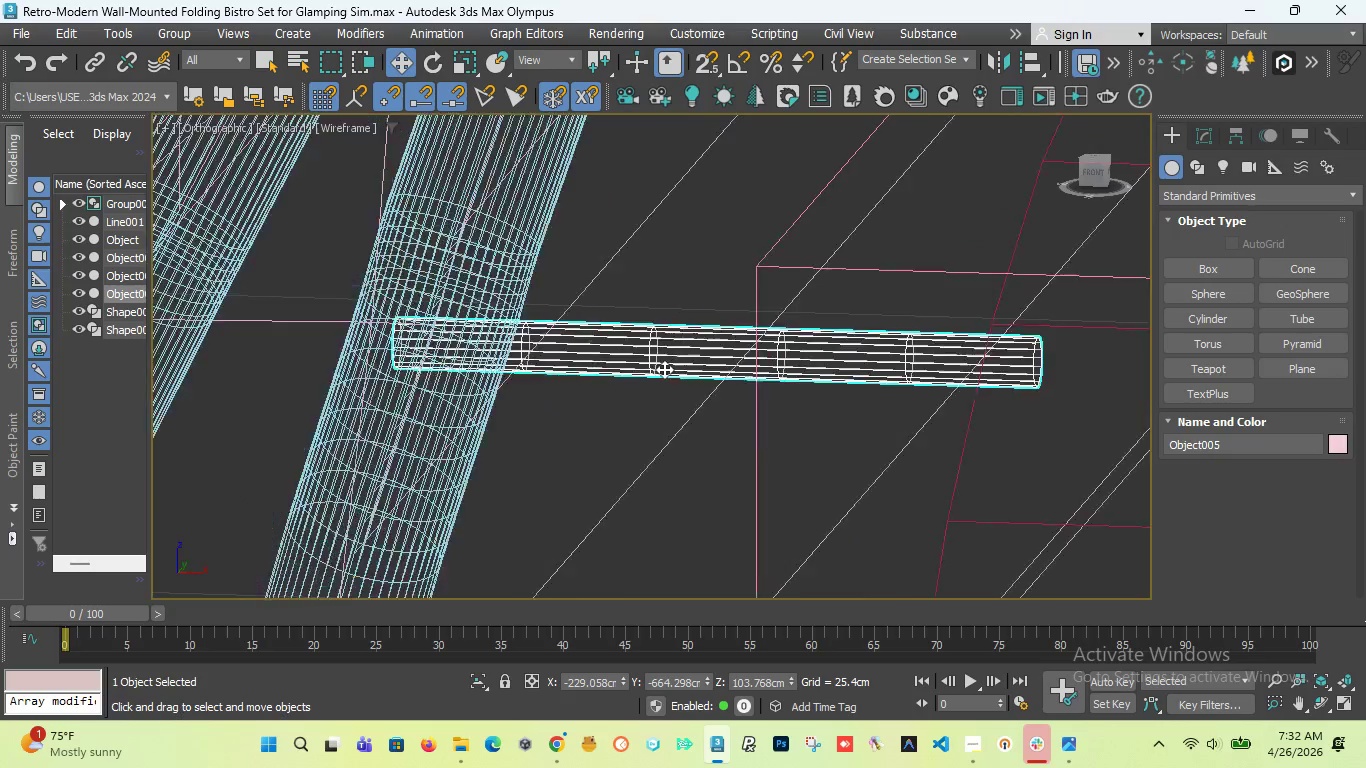 
scroll: coordinate [704, 338], scroll_direction: down, amount: 7.0
 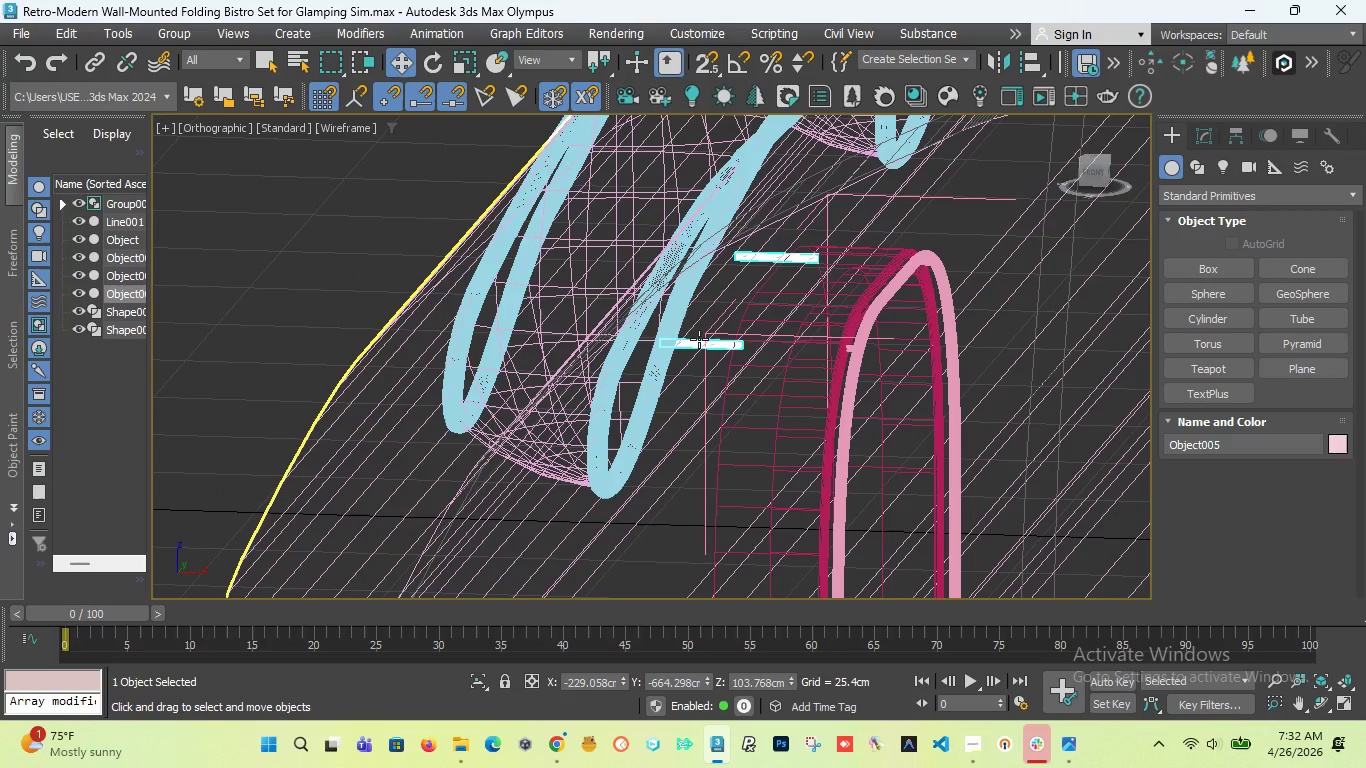 
wait(6.69)
 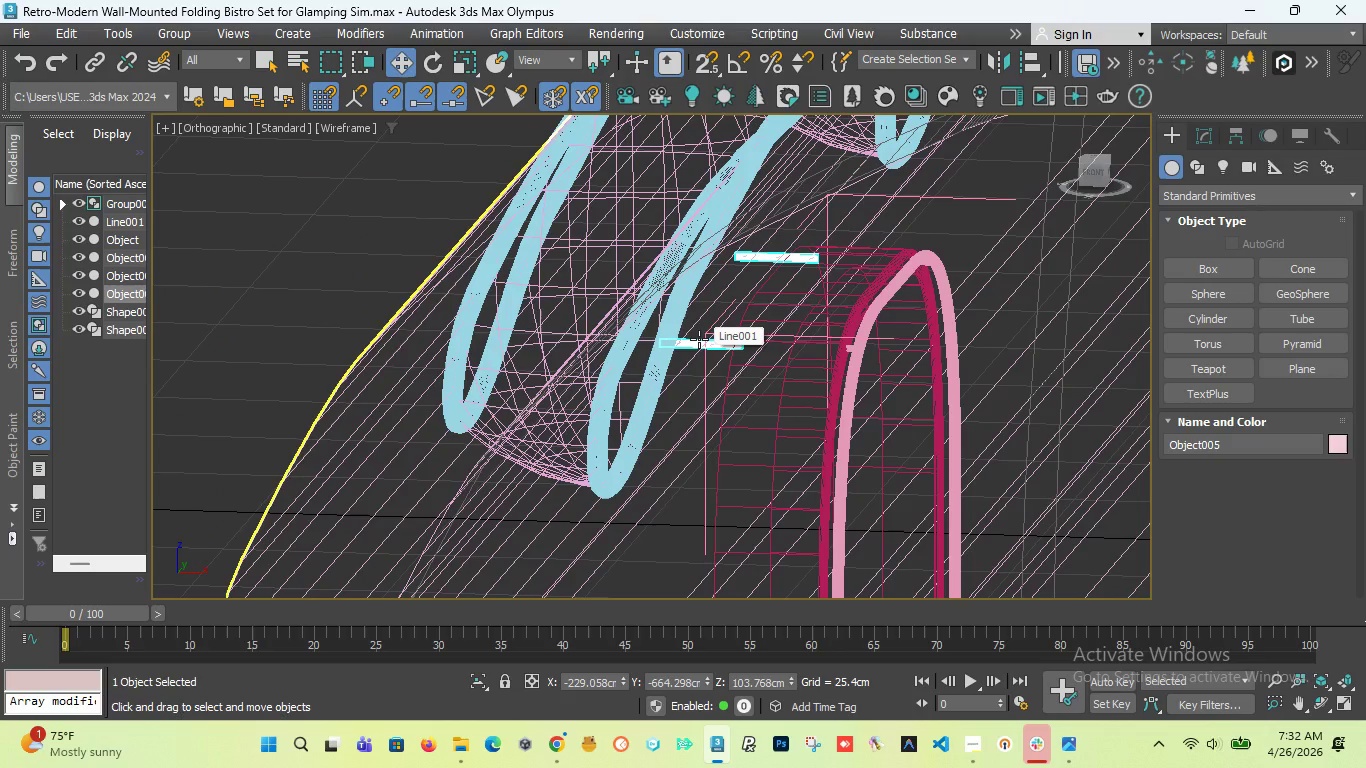 
key(F)
 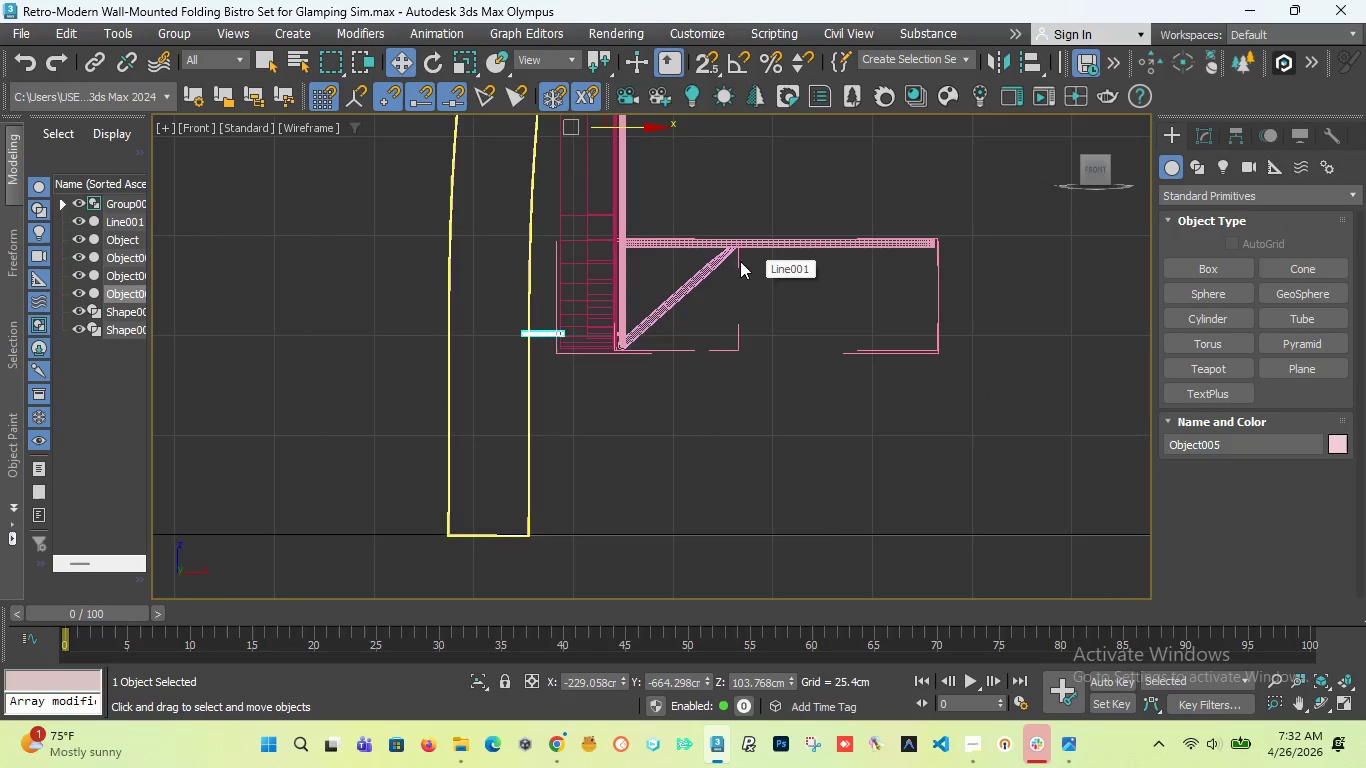 
scroll: coordinate [656, 237], scroll_direction: down, amount: 3.0
 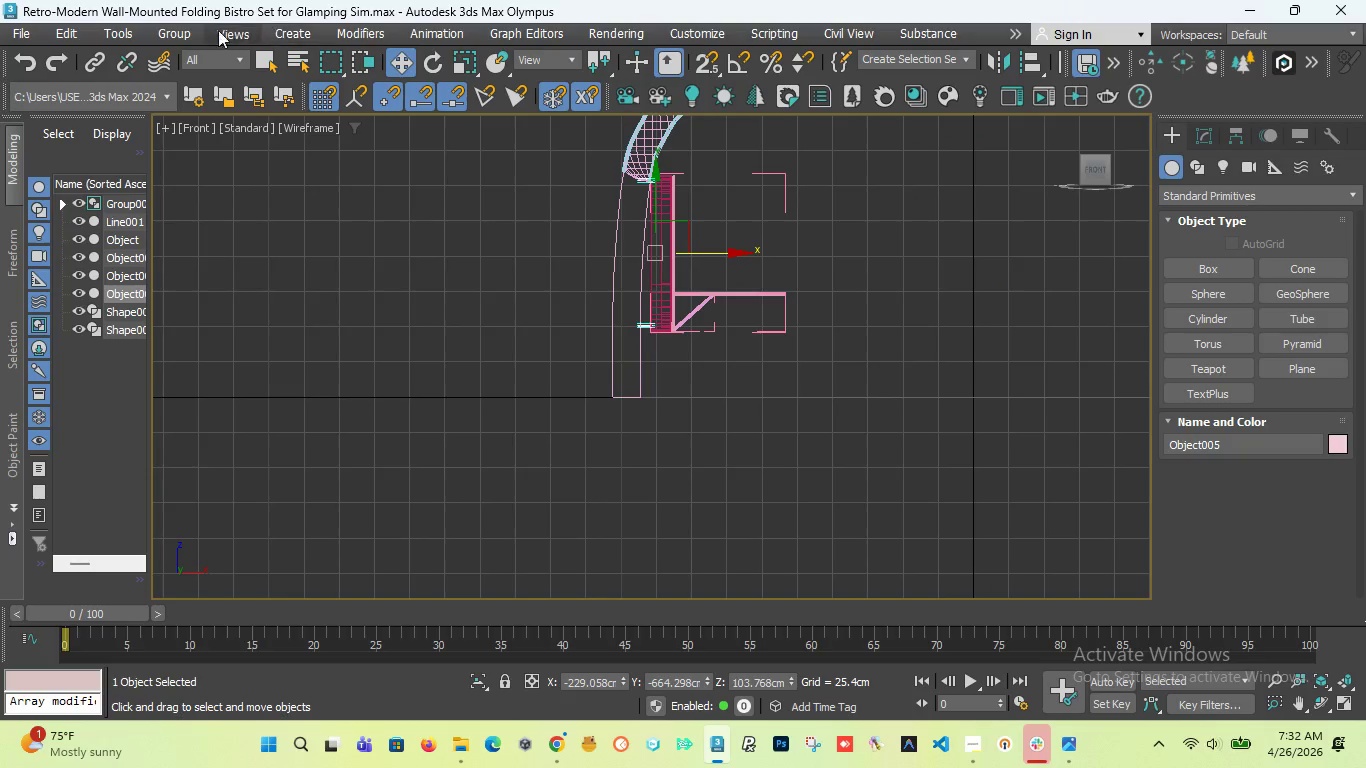 
left_click([171, 30])
 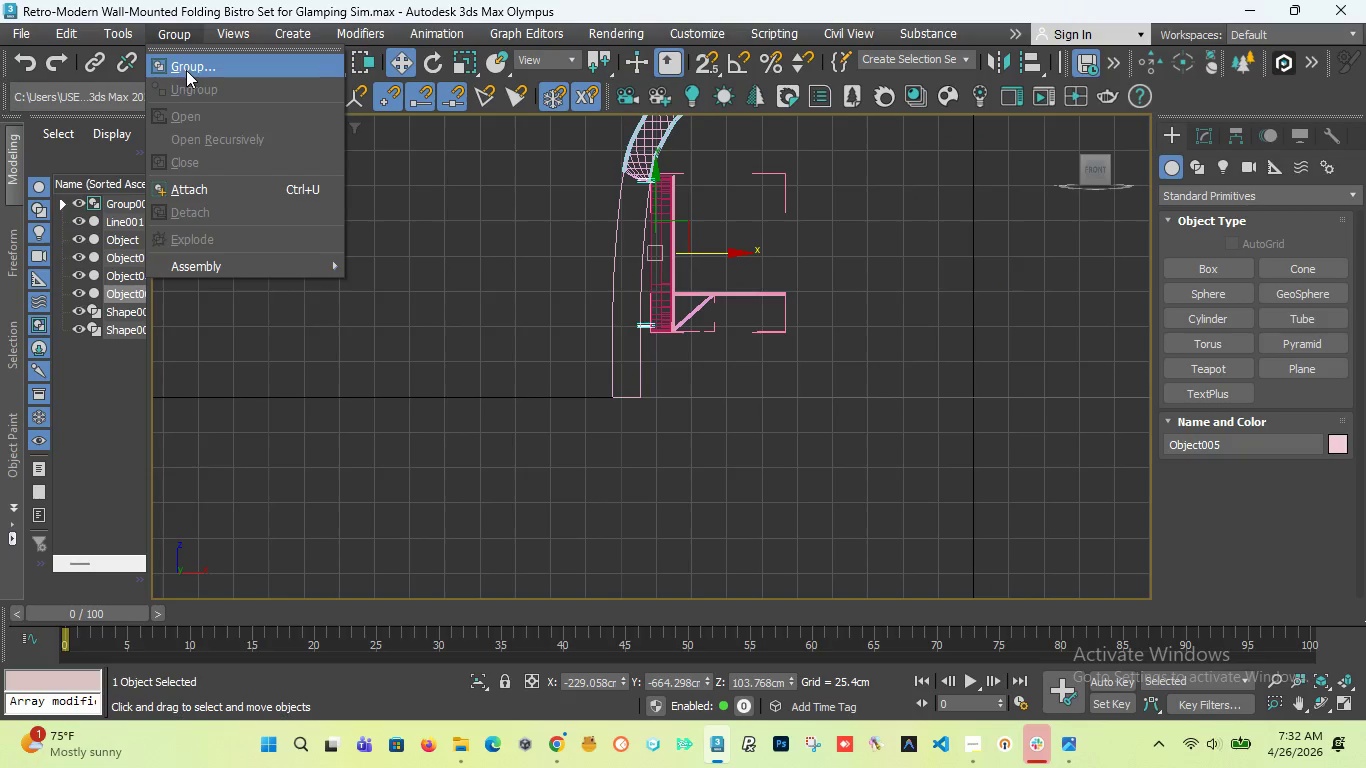 
left_click([186, 70])
 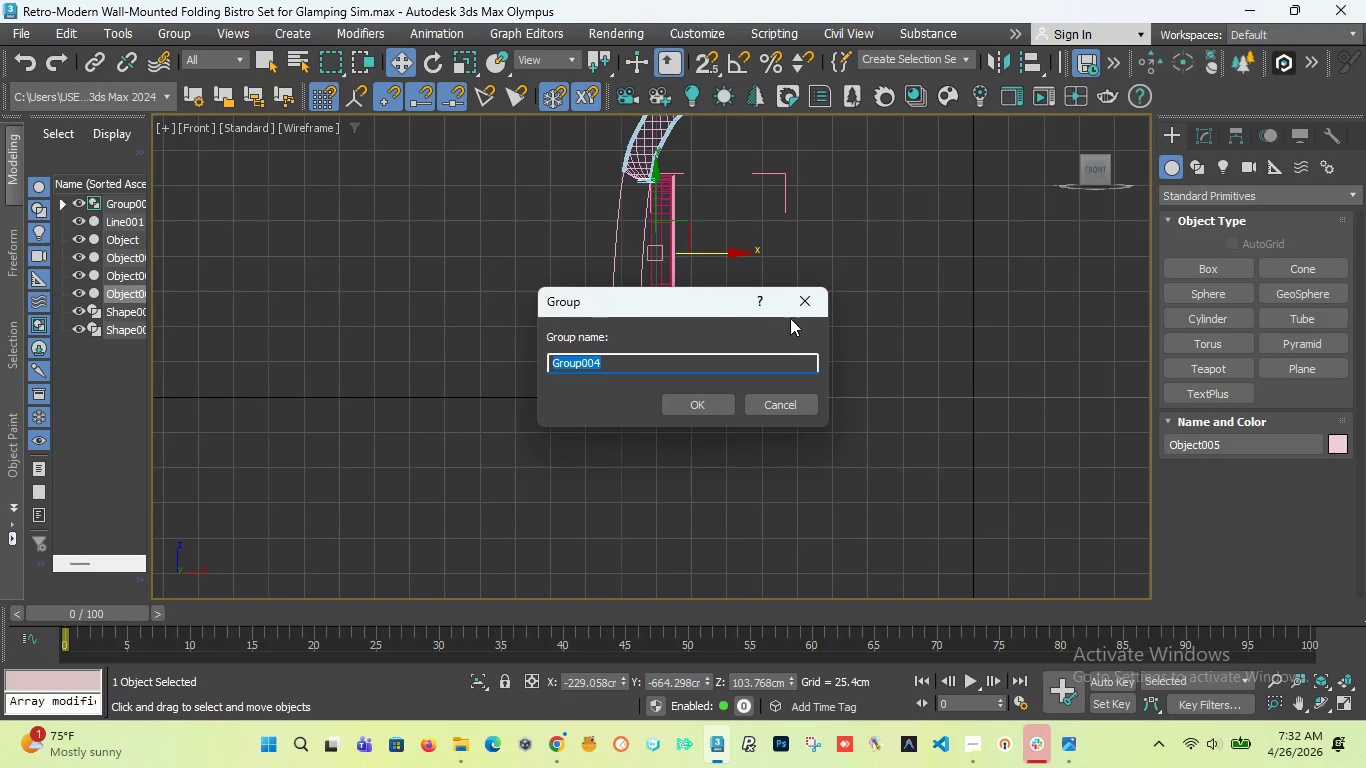 
left_click([800, 303])
 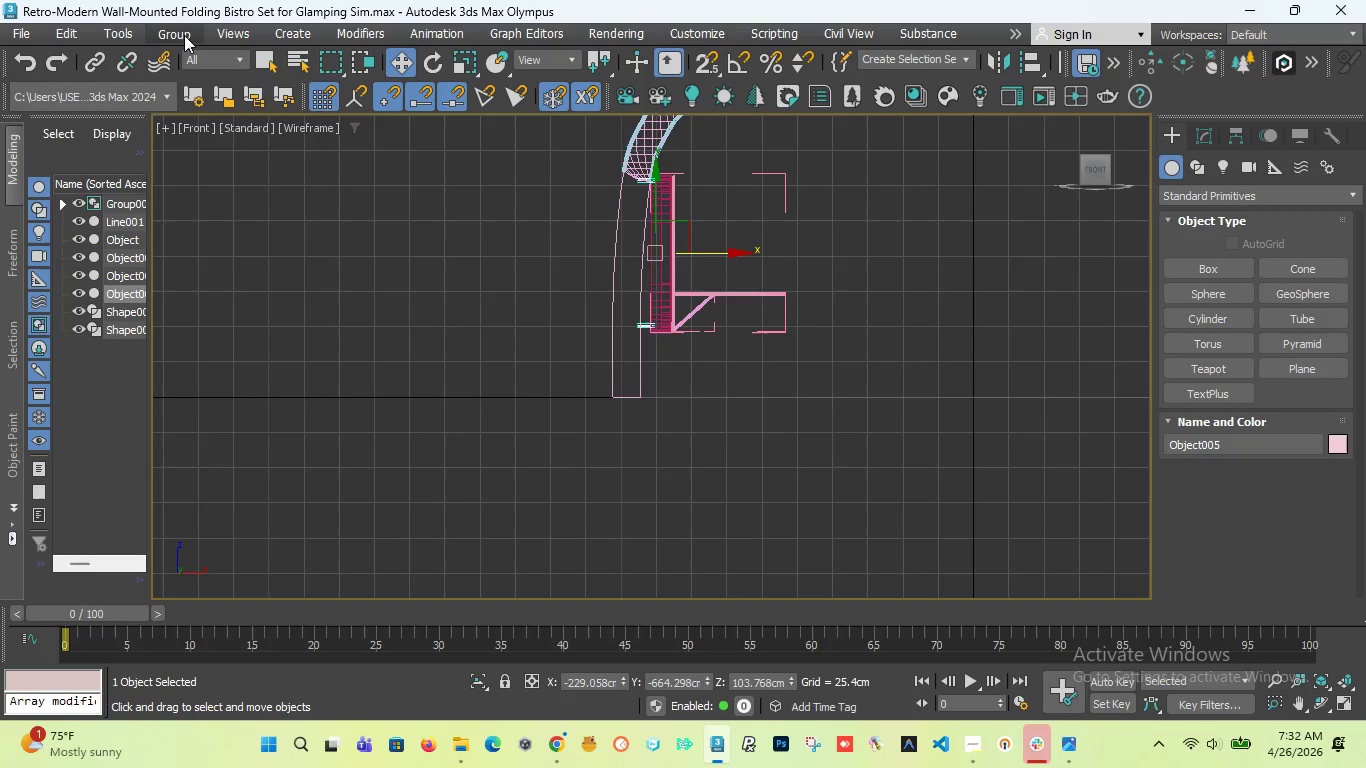 
left_click([184, 35])
 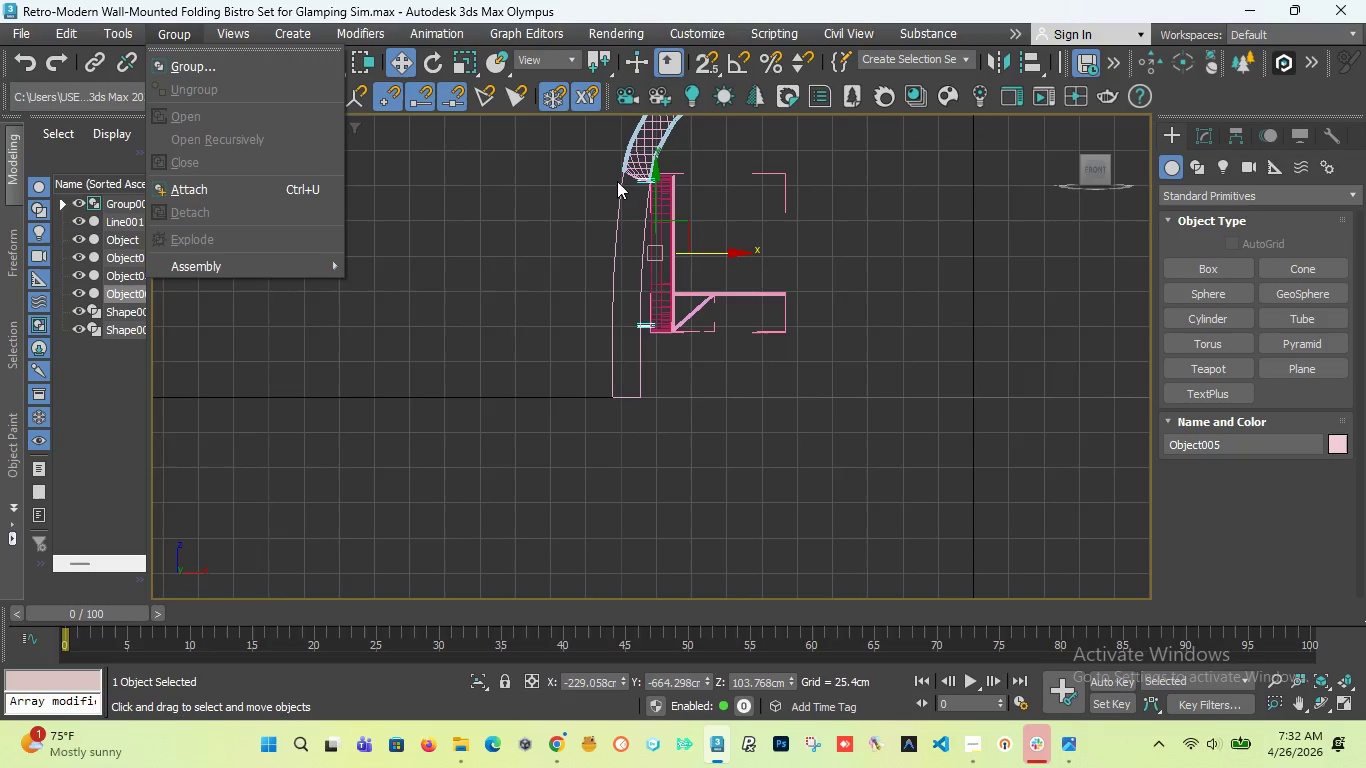 
left_click([1213, 139])
 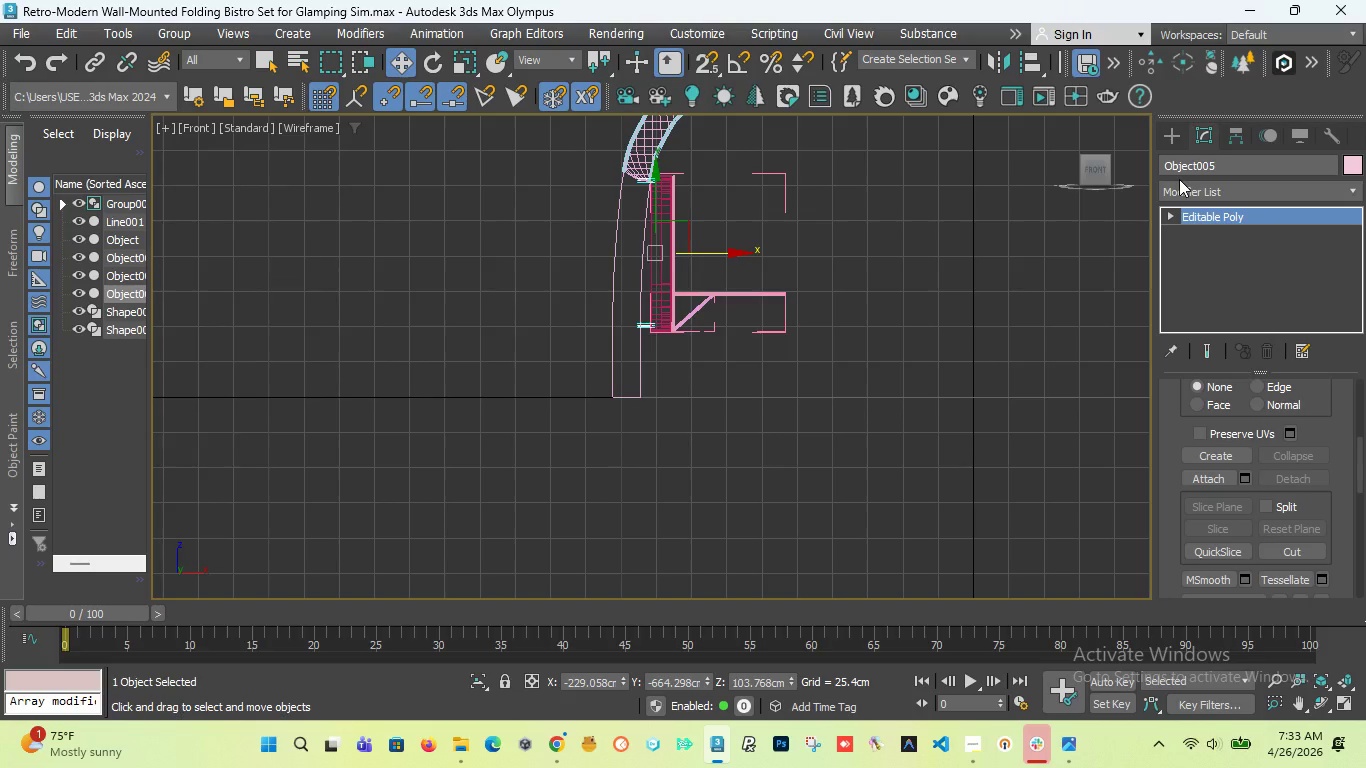 
wait(11.31)
 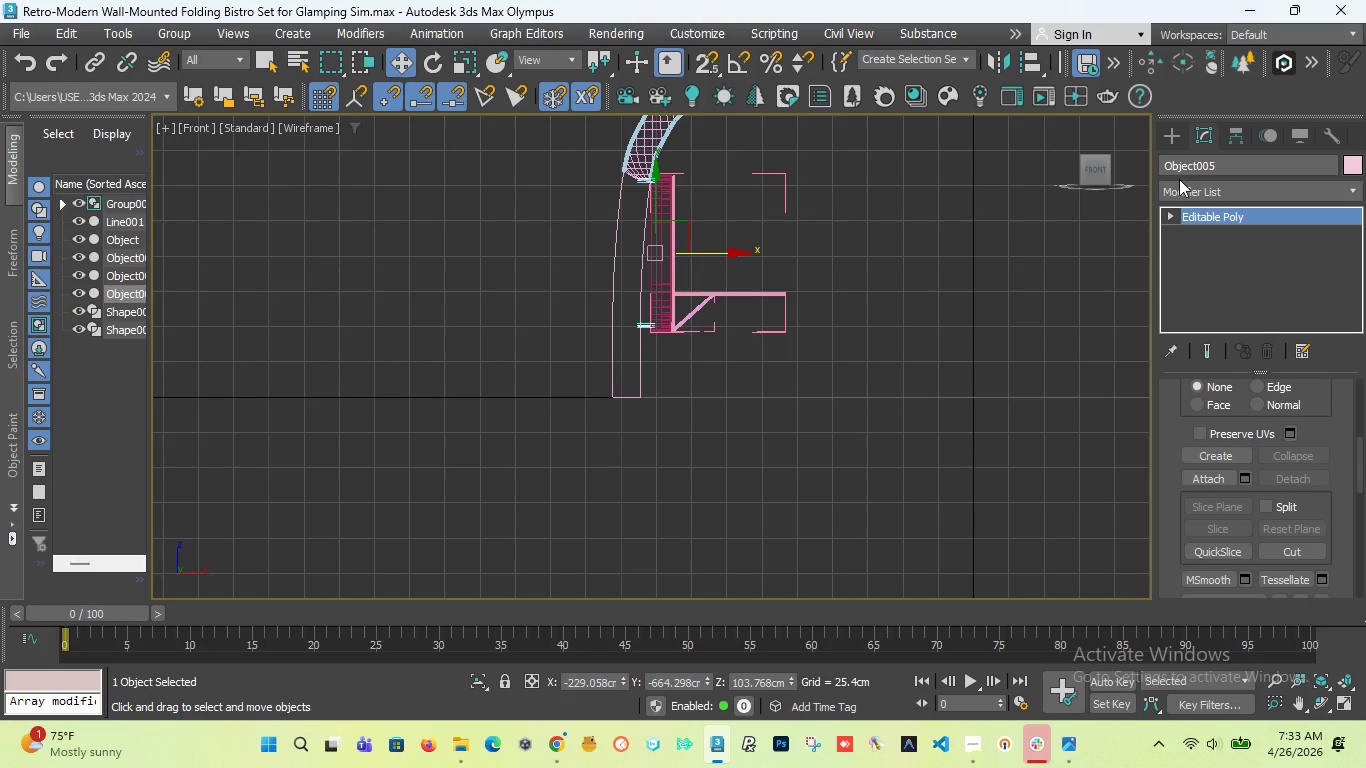 
left_click([1166, 214])
 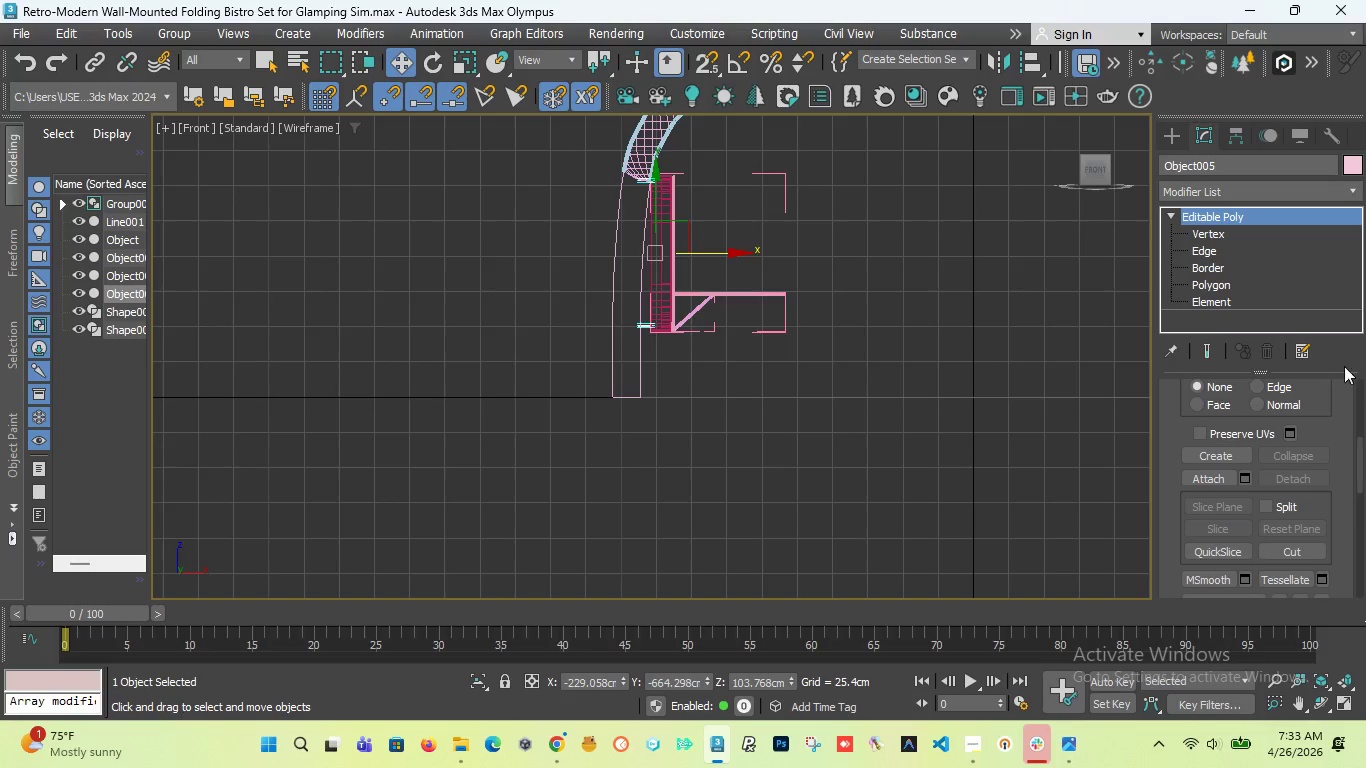 
left_click([1206, 305])
 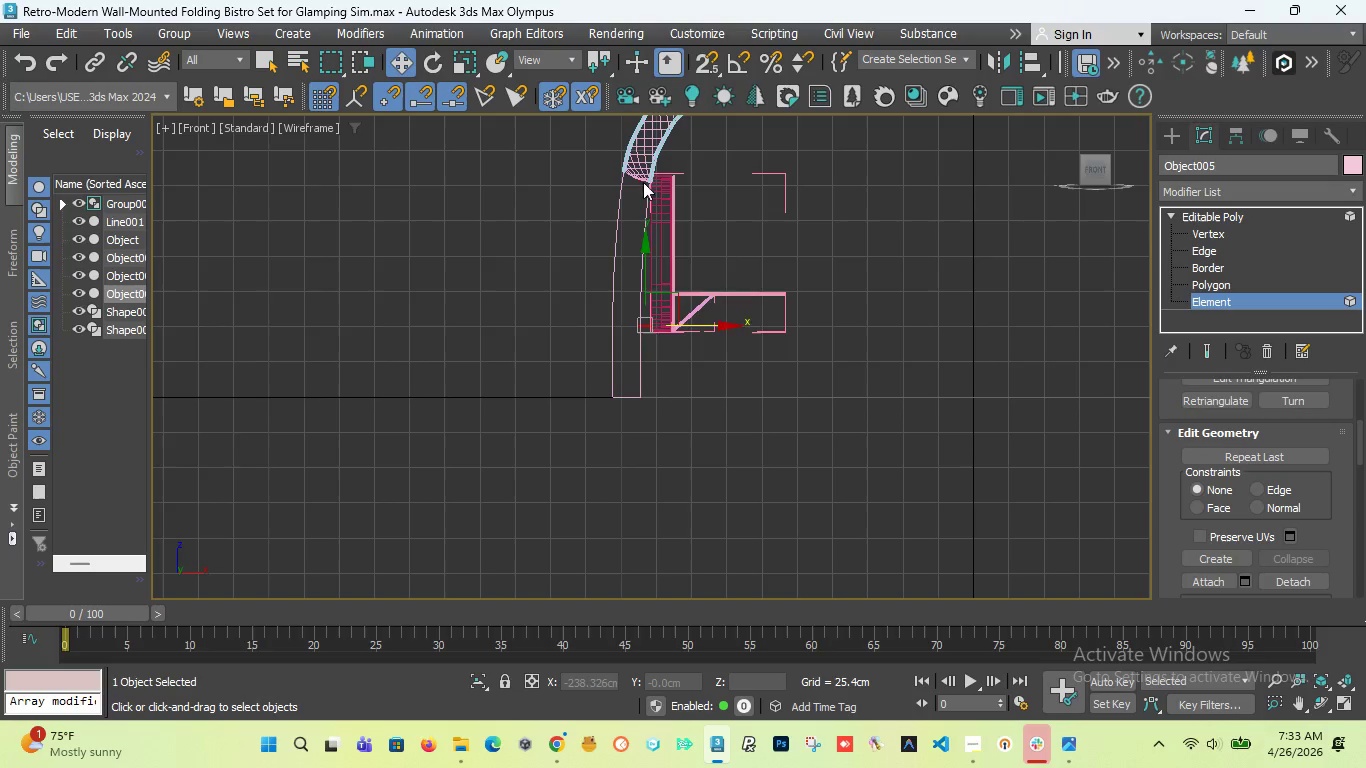 
scroll: coordinate [650, 187], scroll_direction: up, amount: 7.0
 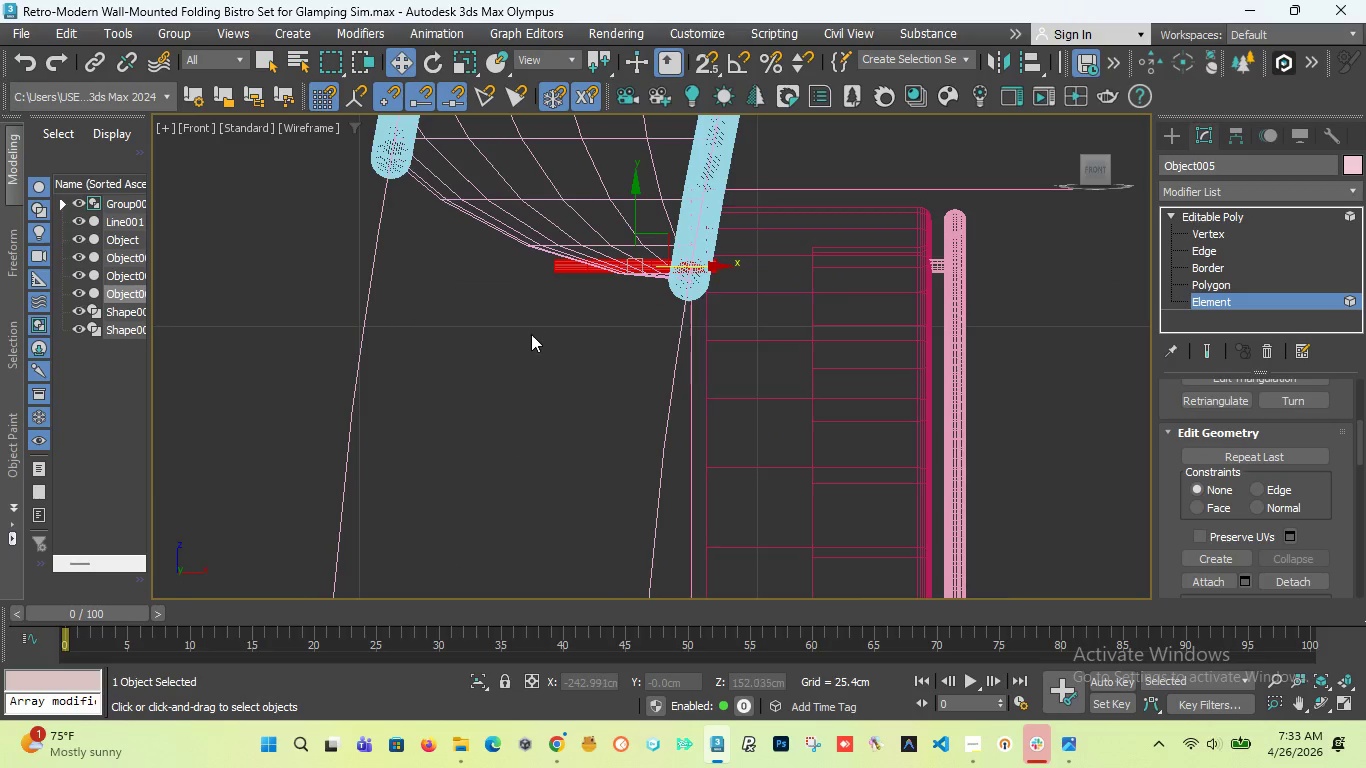 
left_click_drag(start_coordinate=[529, 334], to_coordinate=[714, 175])
 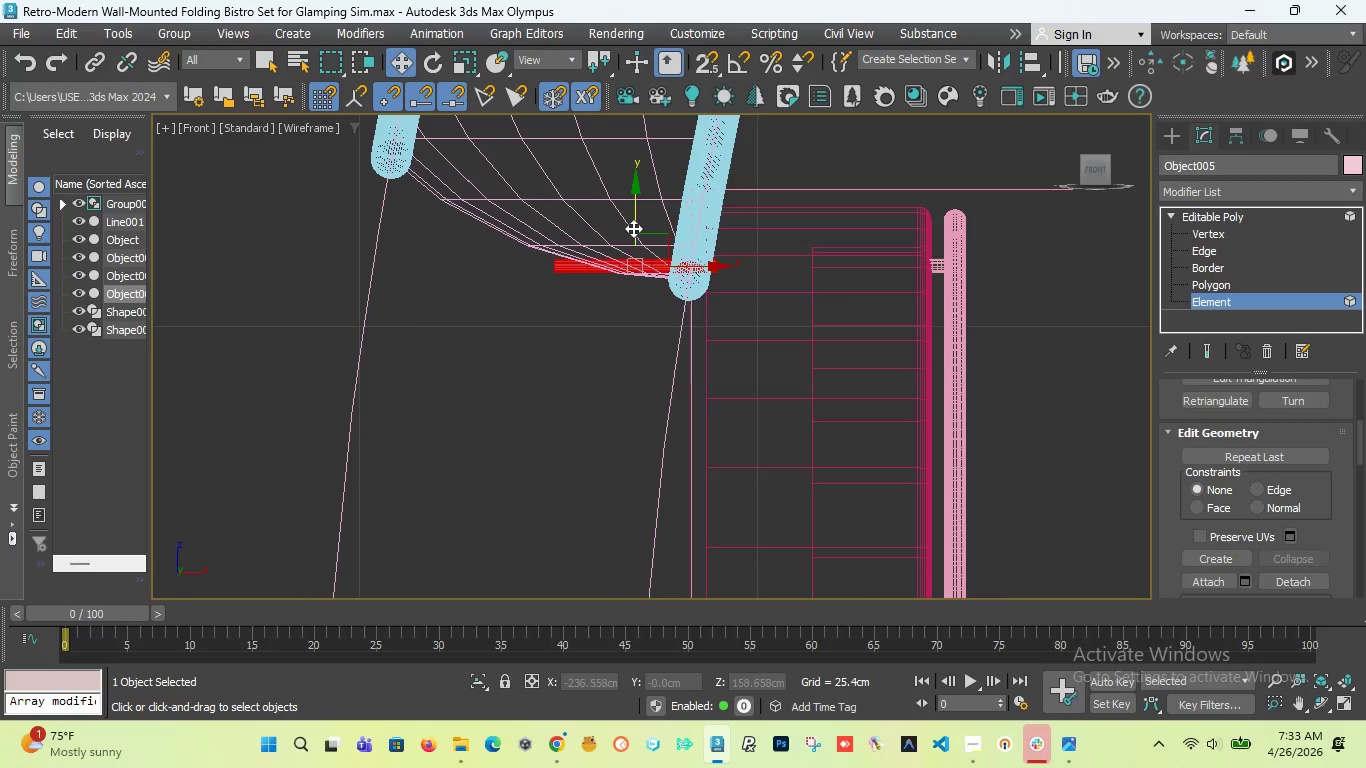 
scroll: coordinate [632, 229], scroll_direction: down, amount: 5.0
 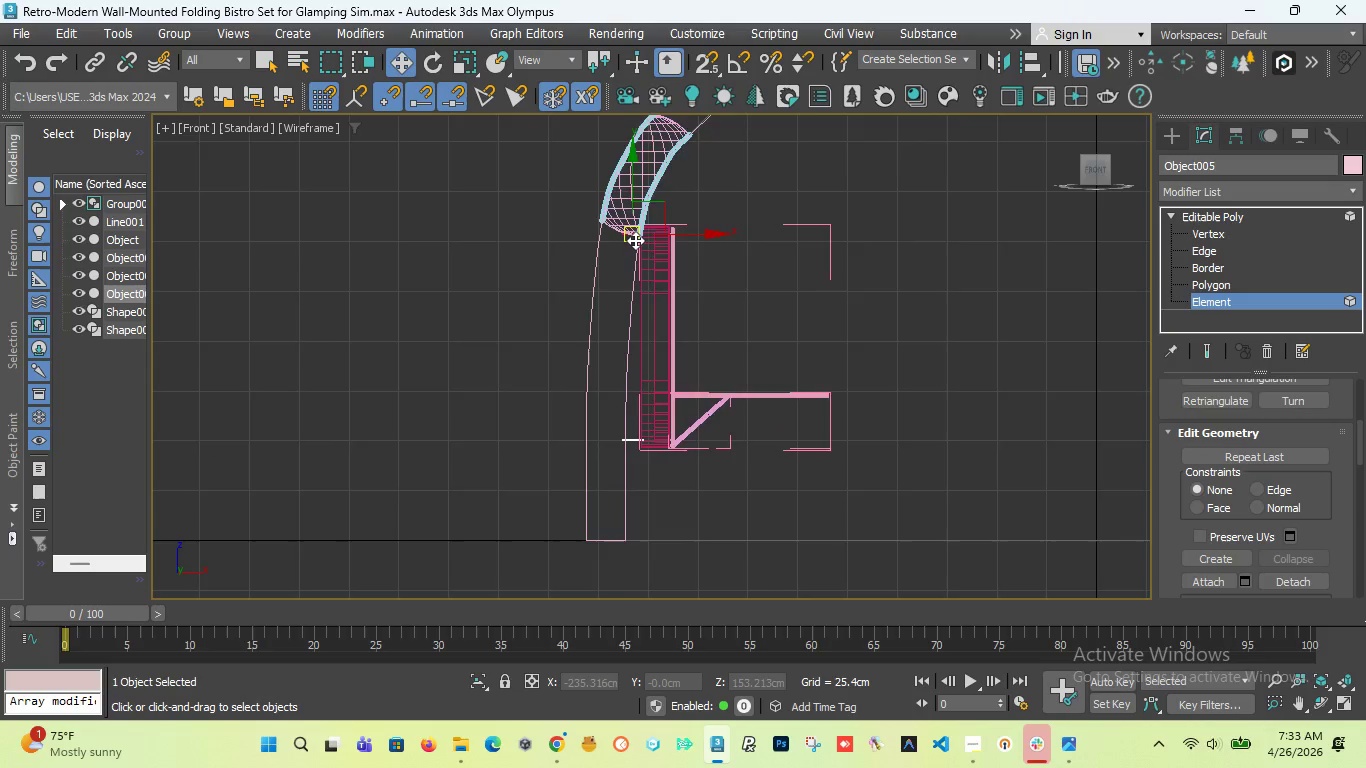 
scroll: coordinate [635, 240], scroll_direction: up, amount: 5.0
 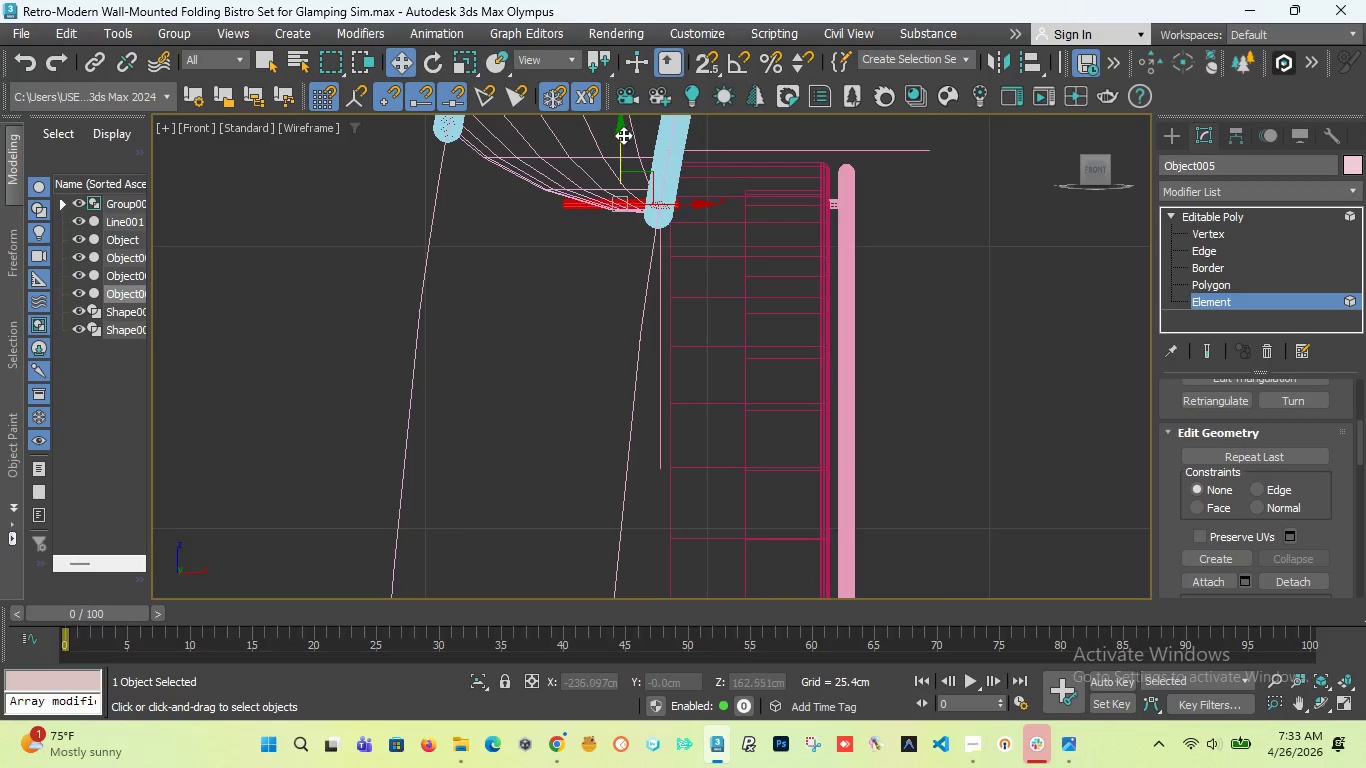 
left_click_drag(start_coordinate=[621, 138], to_coordinate=[603, 233])
 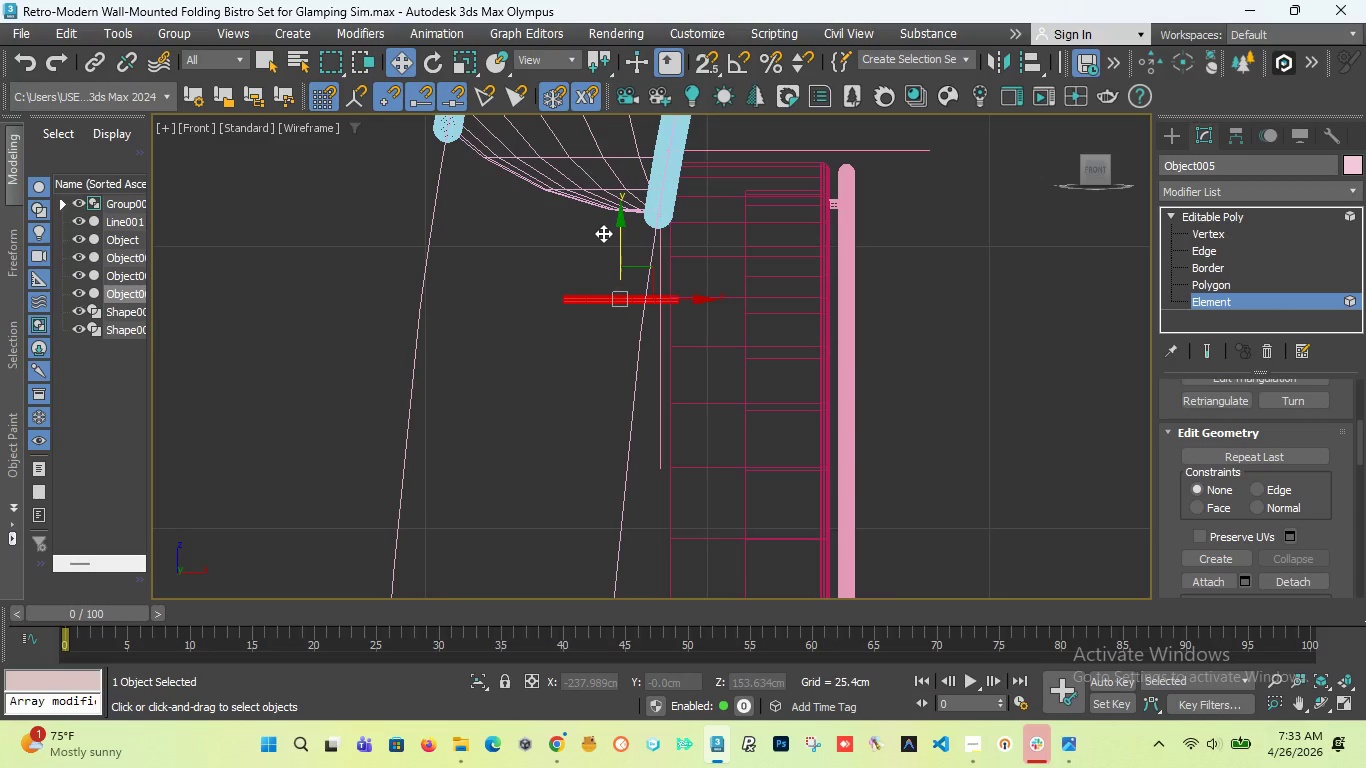 
wait(33.66)
 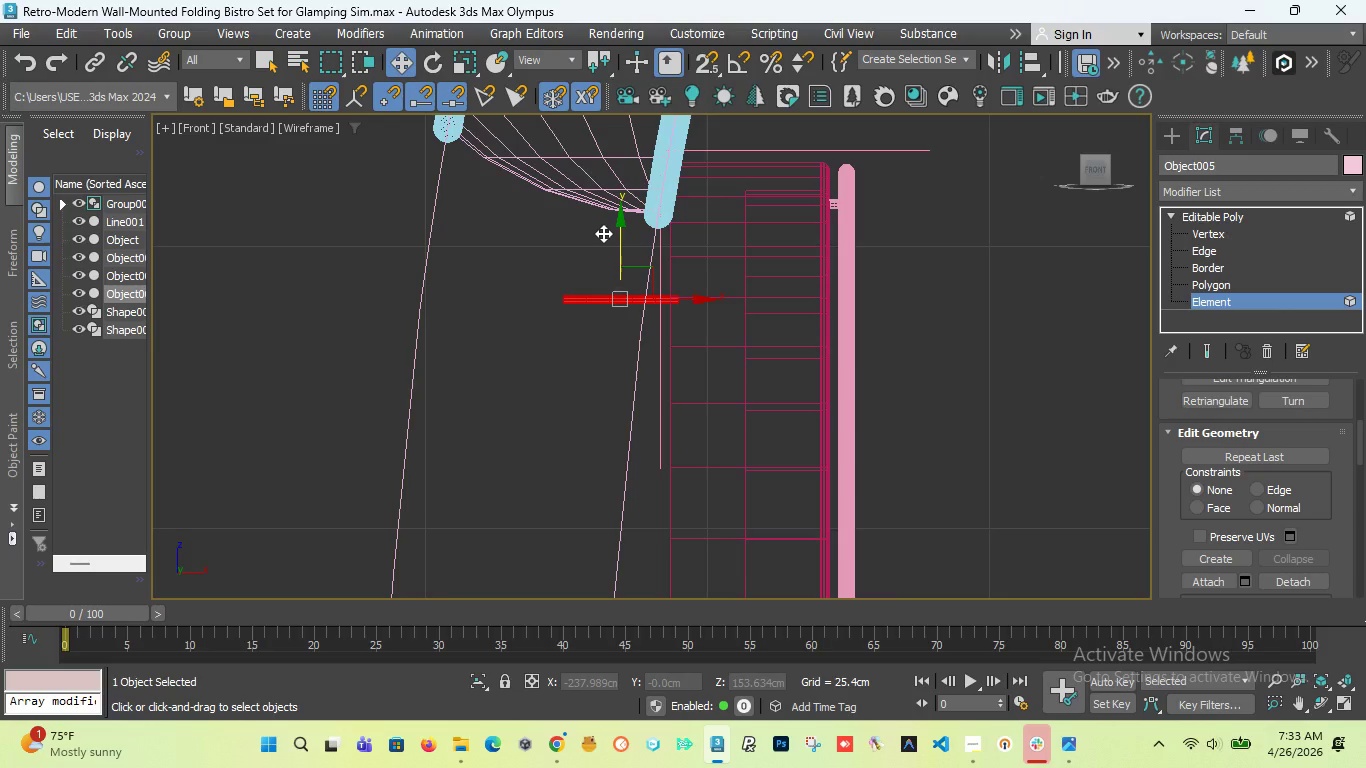 
scroll: coordinate [665, 329], scroll_direction: down, amount: 4.0
 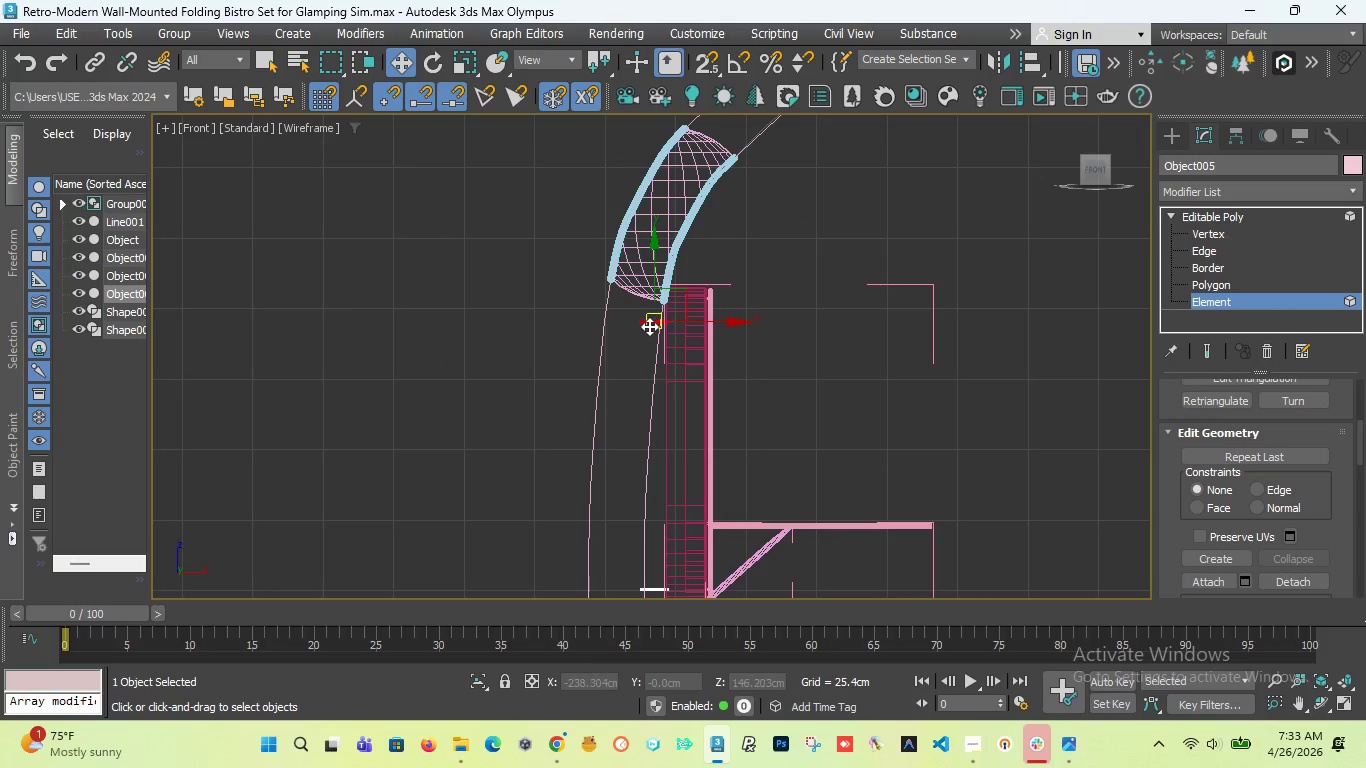 
scroll: coordinate [674, 318], scroll_direction: up, amount: 9.0
 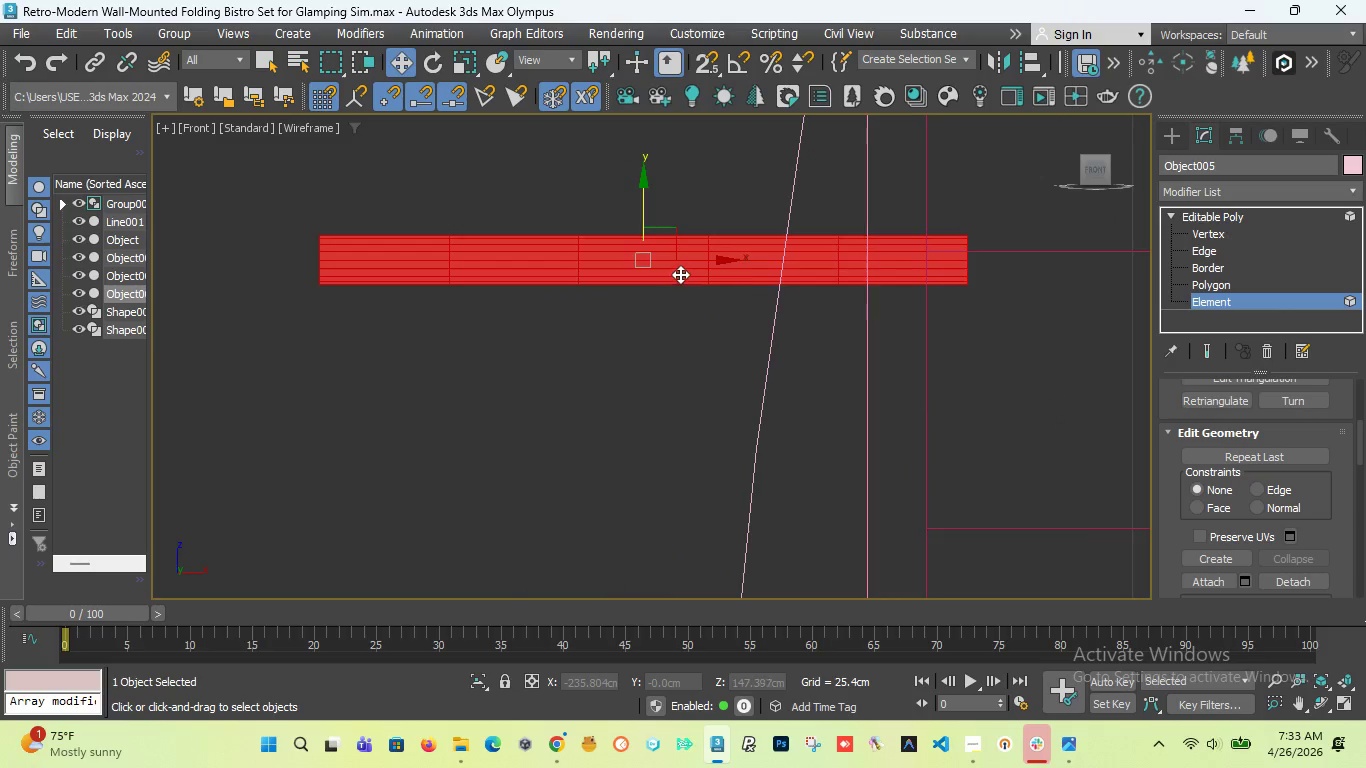 
scroll: coordinate [680, 273], scroll_direction: down, amount: 12.0
 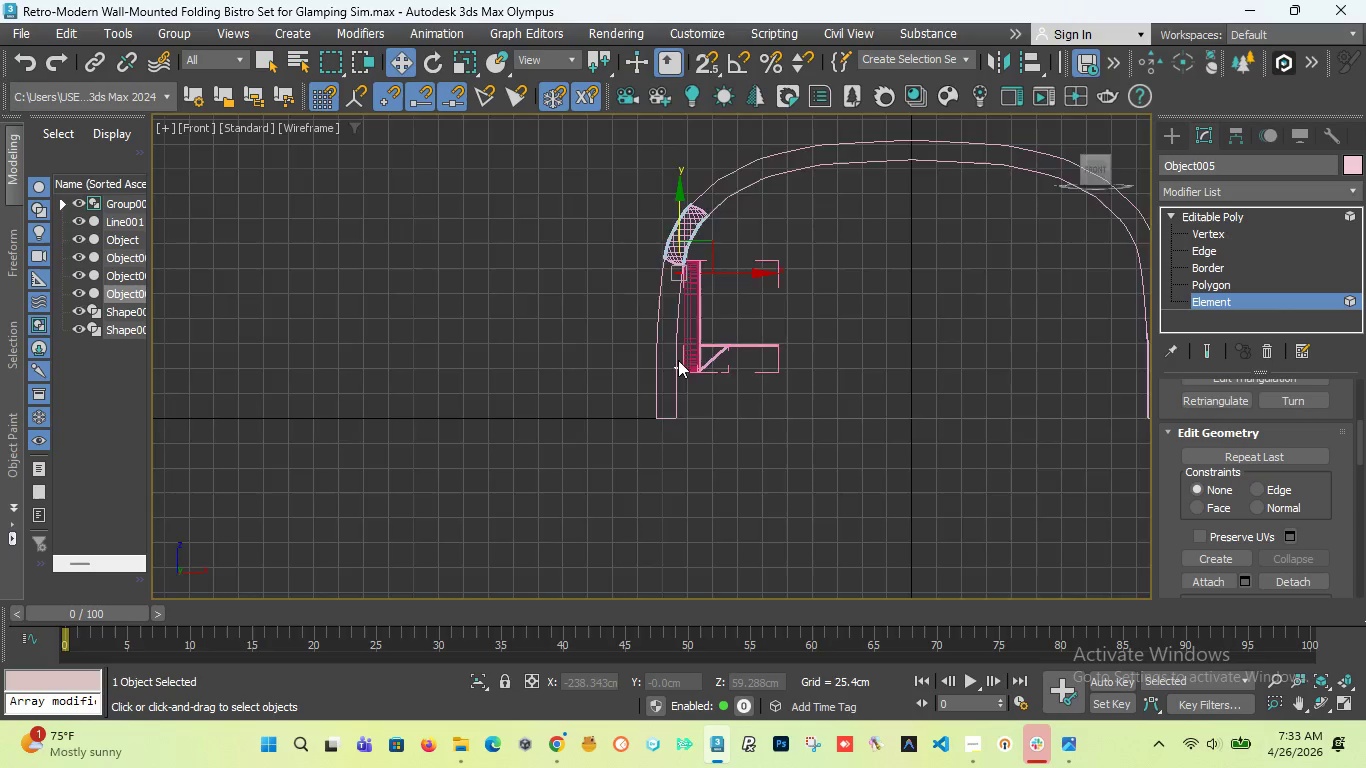 
scroll: coordinate [683, 389], scroll_direction: up, amount: 11.0
 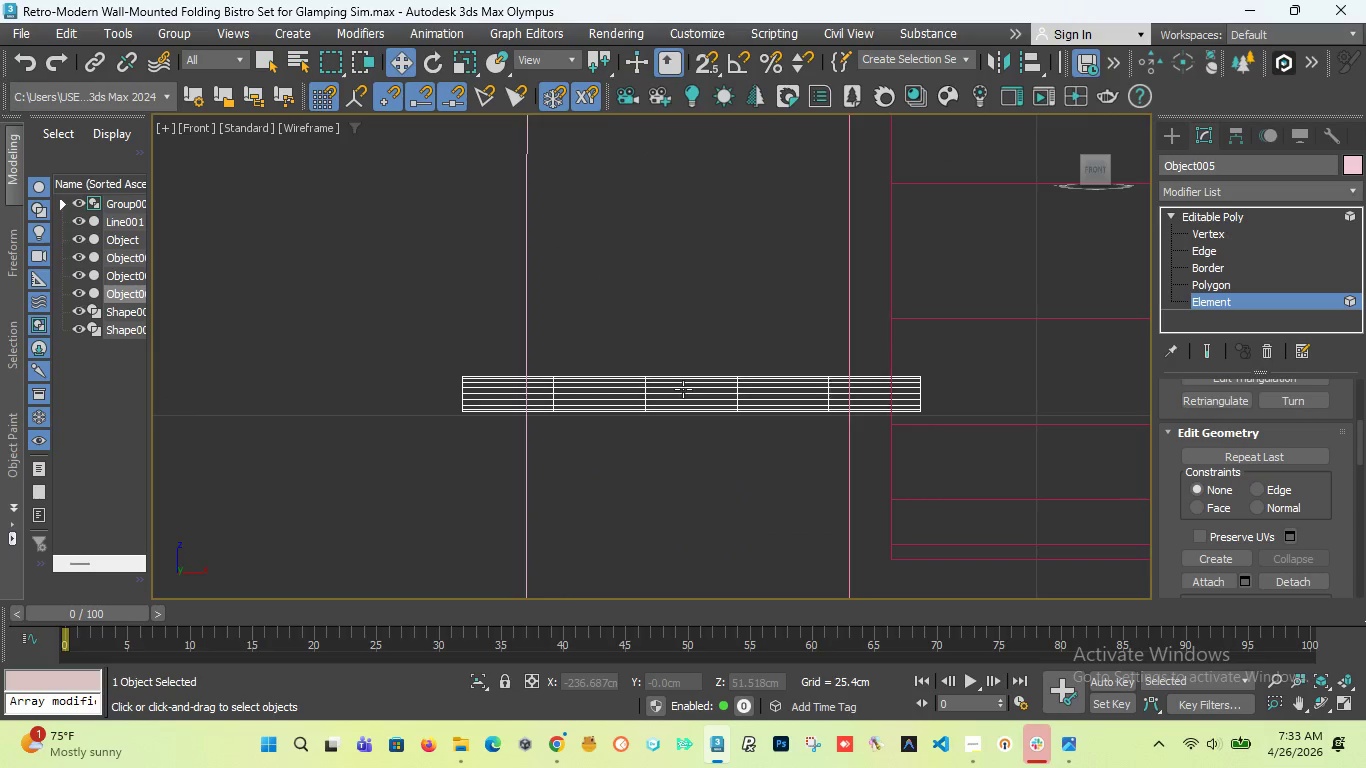 
scroll: coordinate [683, 389], scroll_direction: down, amount: 11.0
 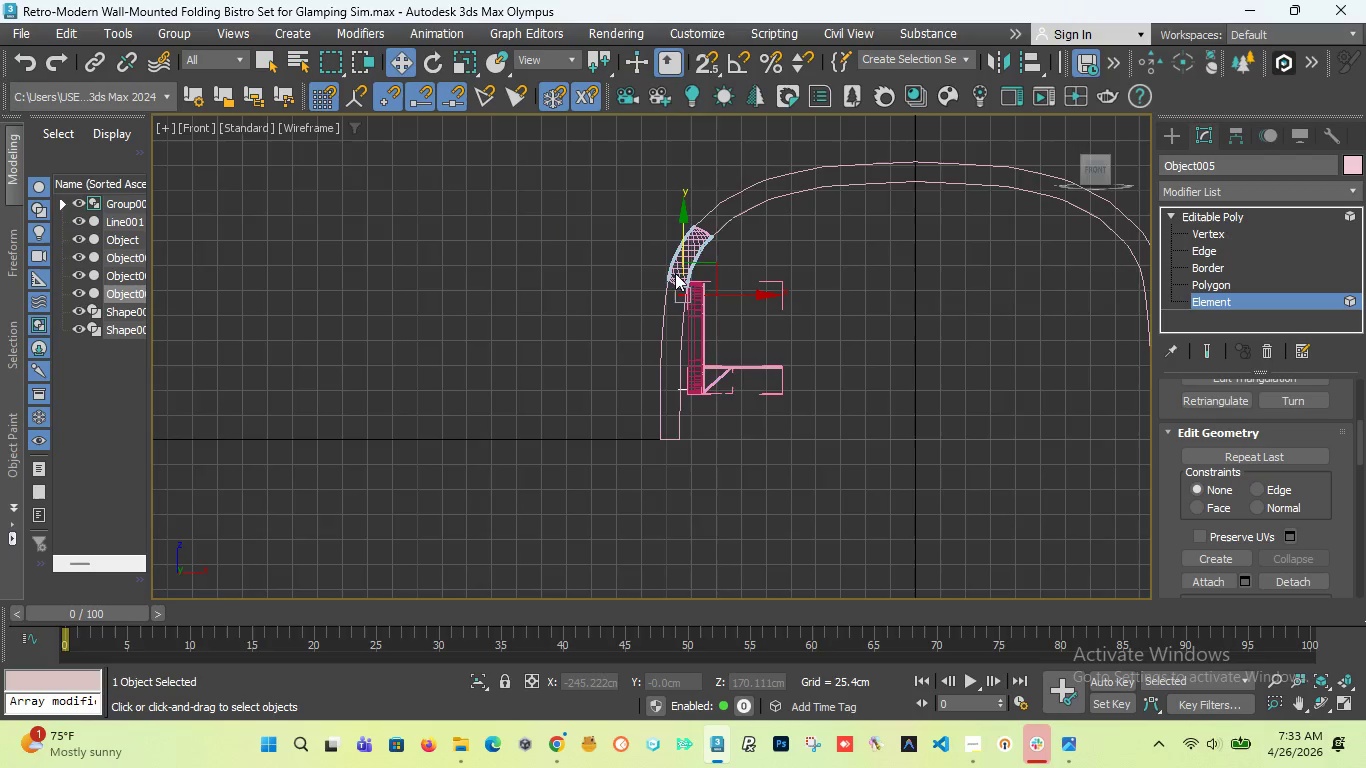 
scroll: coordinate [696, 307], scroll_direction: up, amount: 6.0
 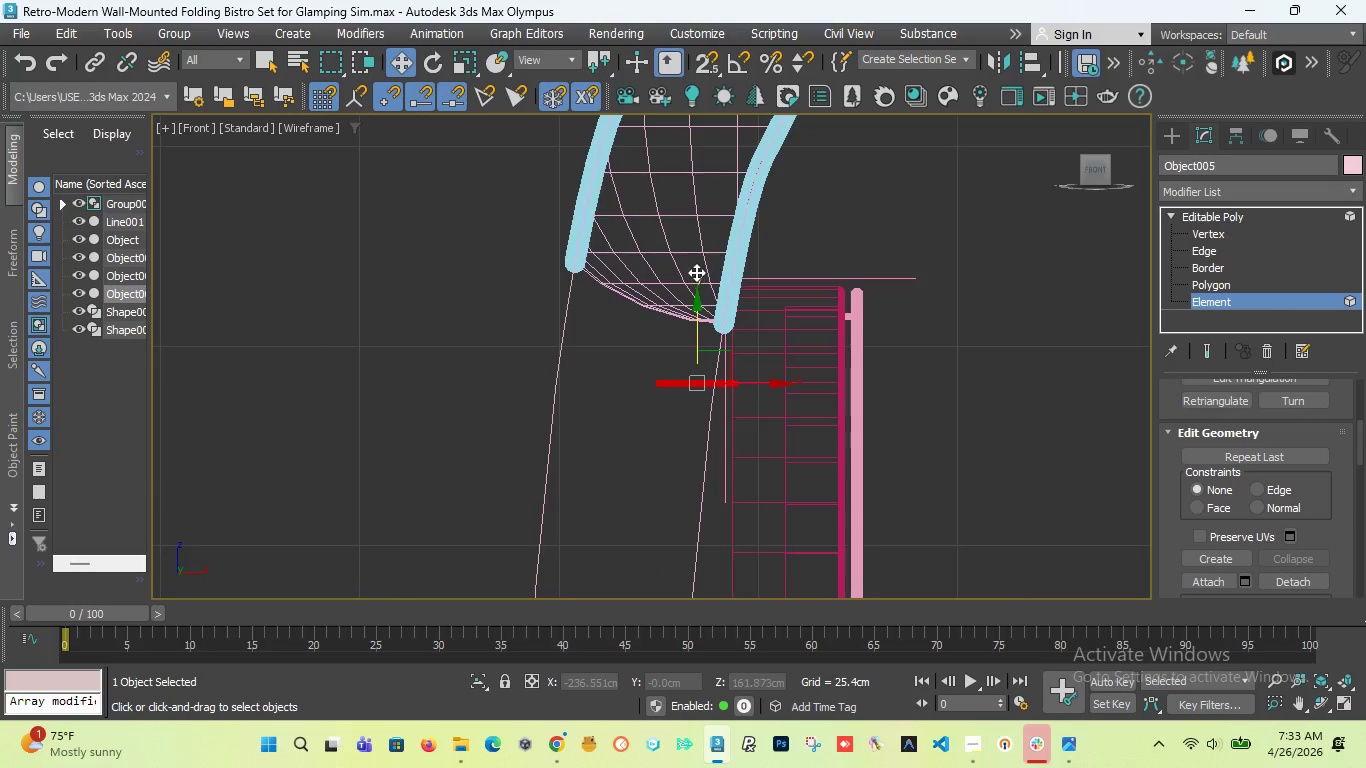 